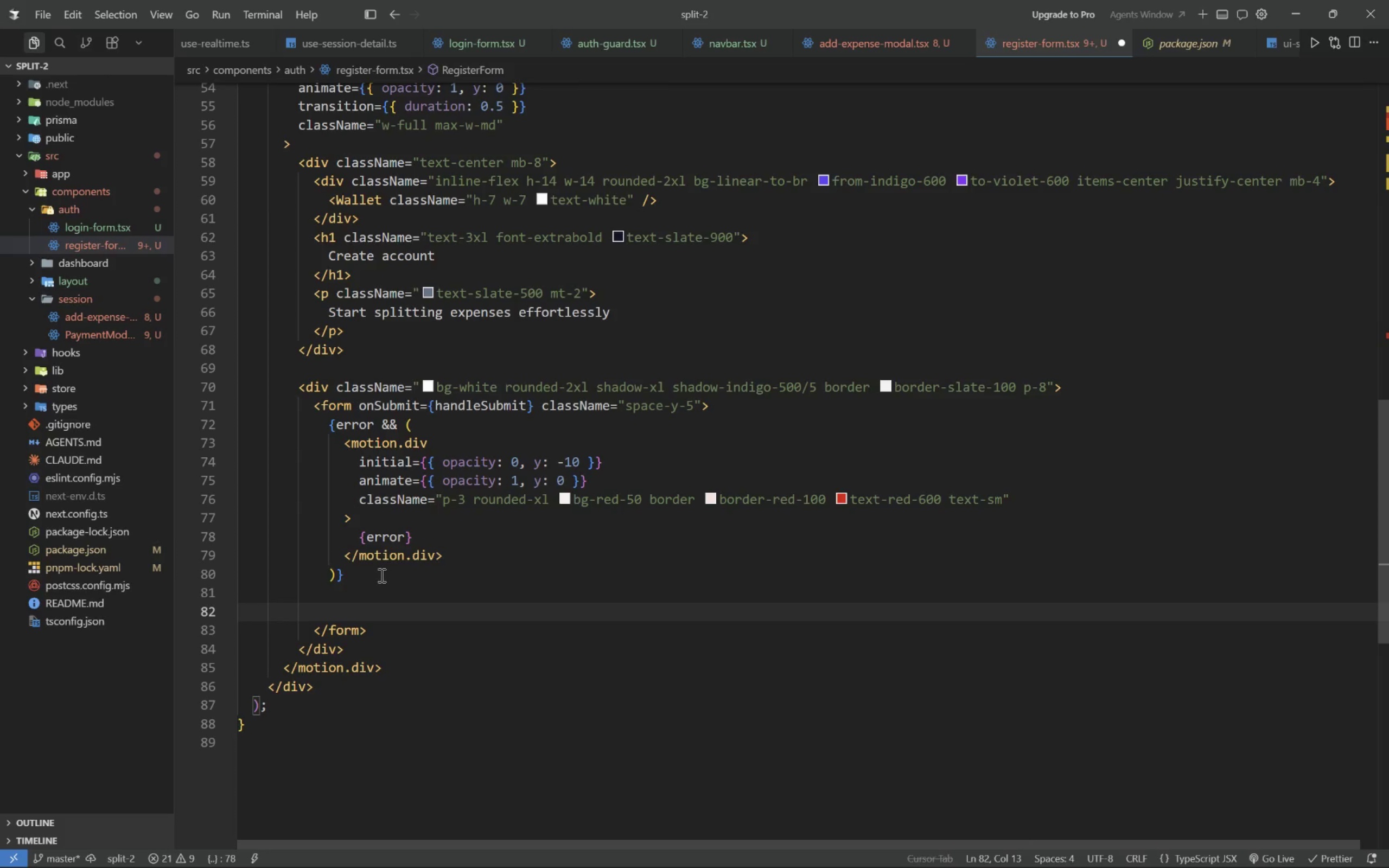 
type({info&& {)
key(Backspace)
type(()
 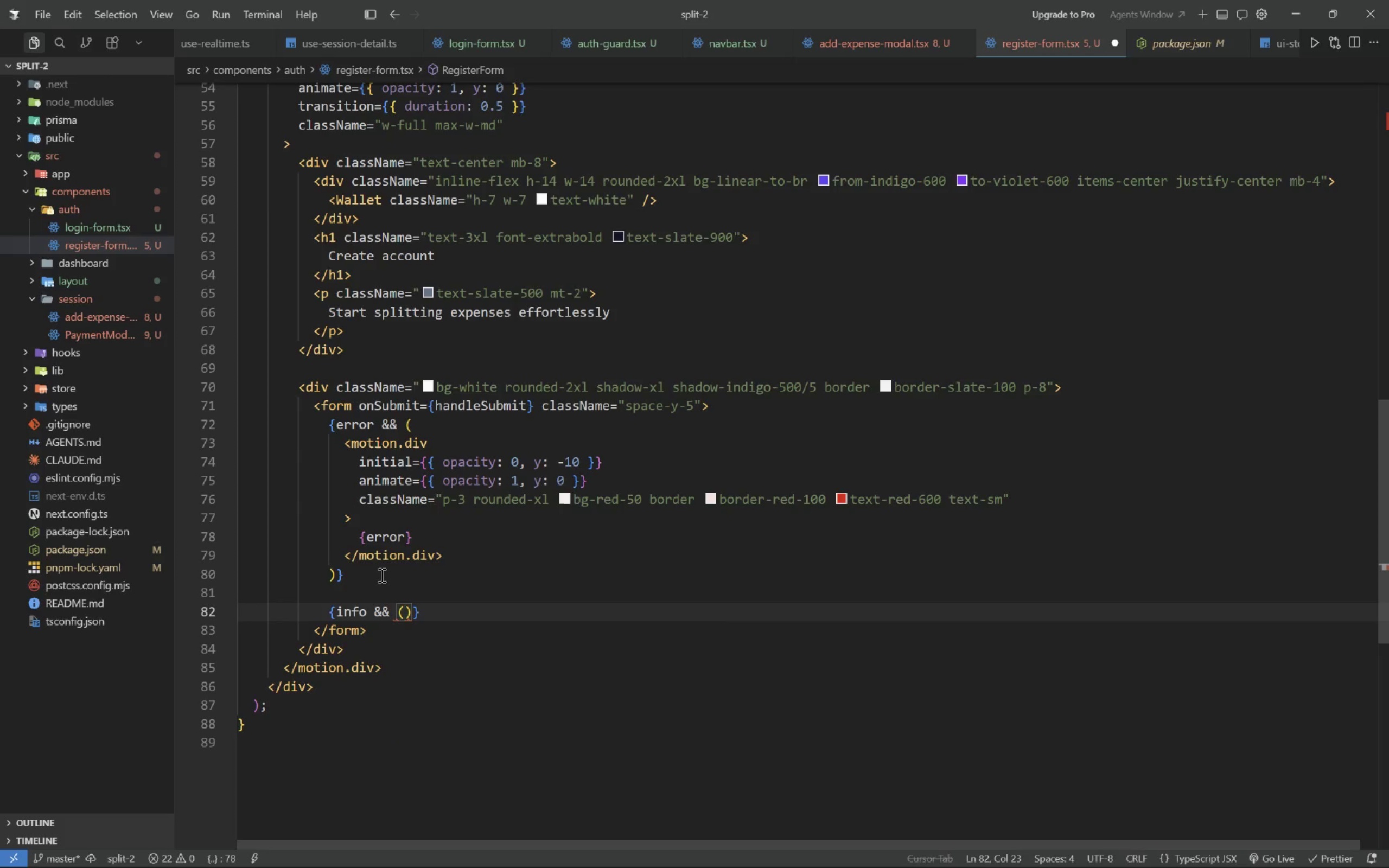 
key(Enter)
 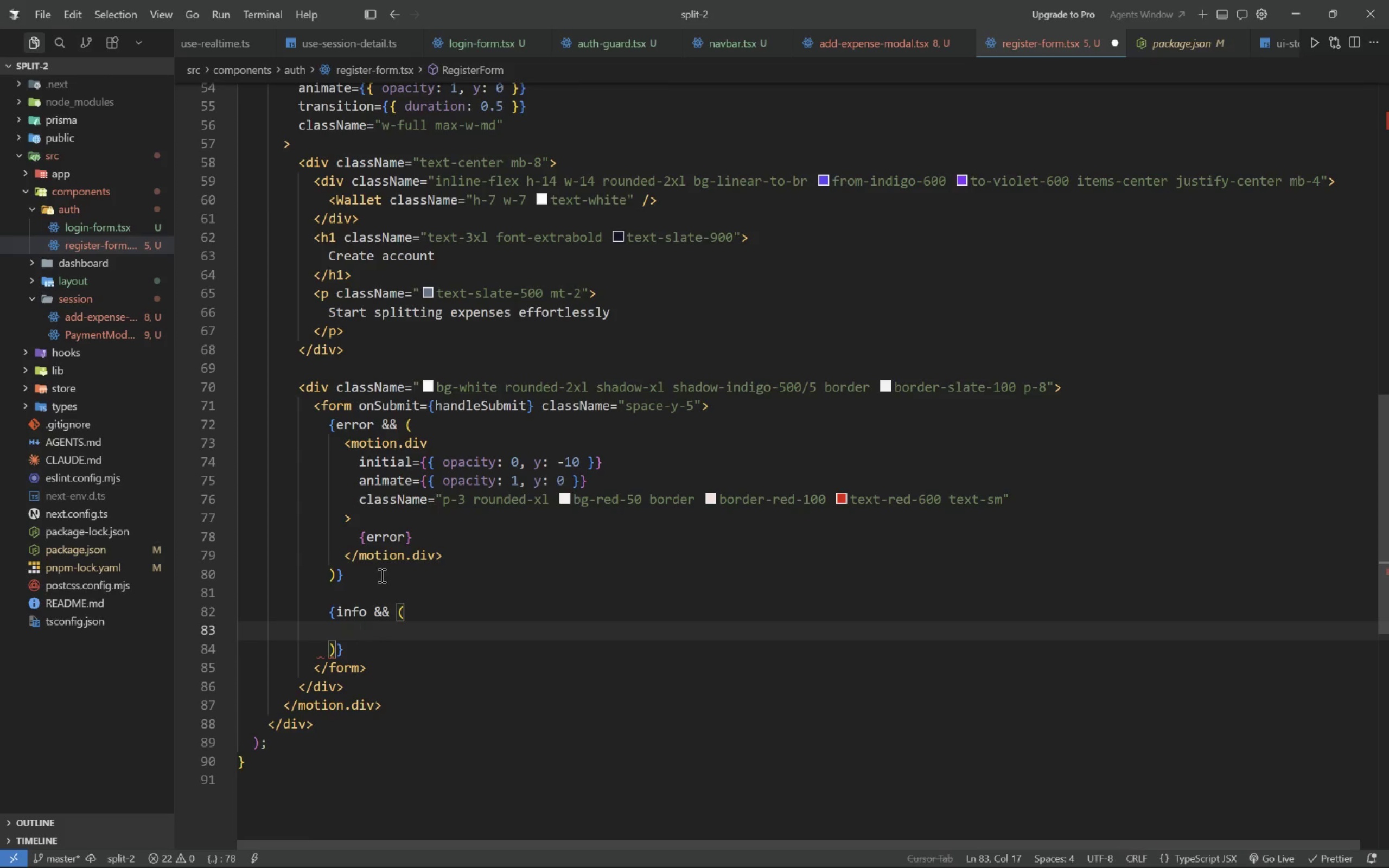 
type(<motion.div>)
 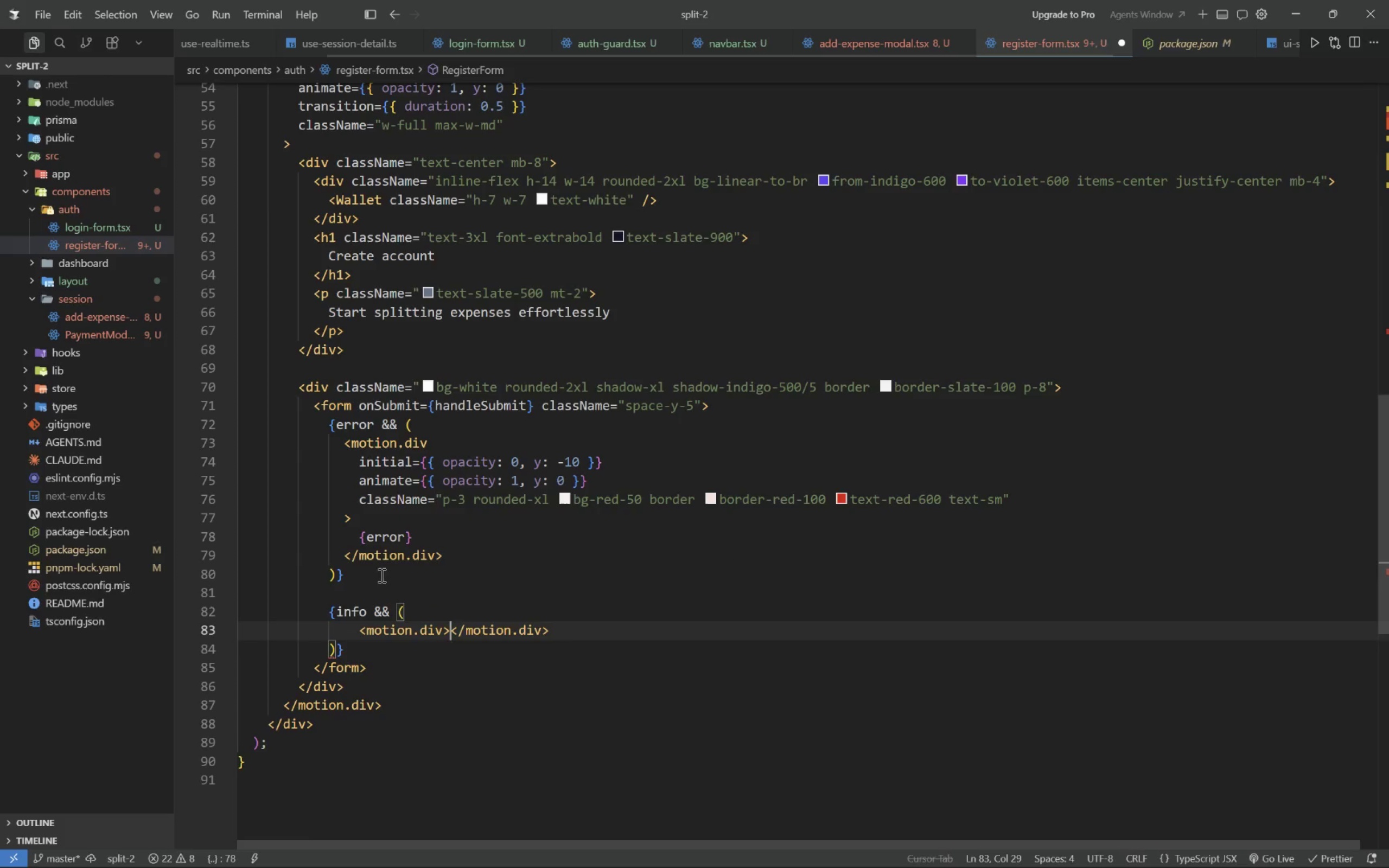 
key(ArrowLeft)
 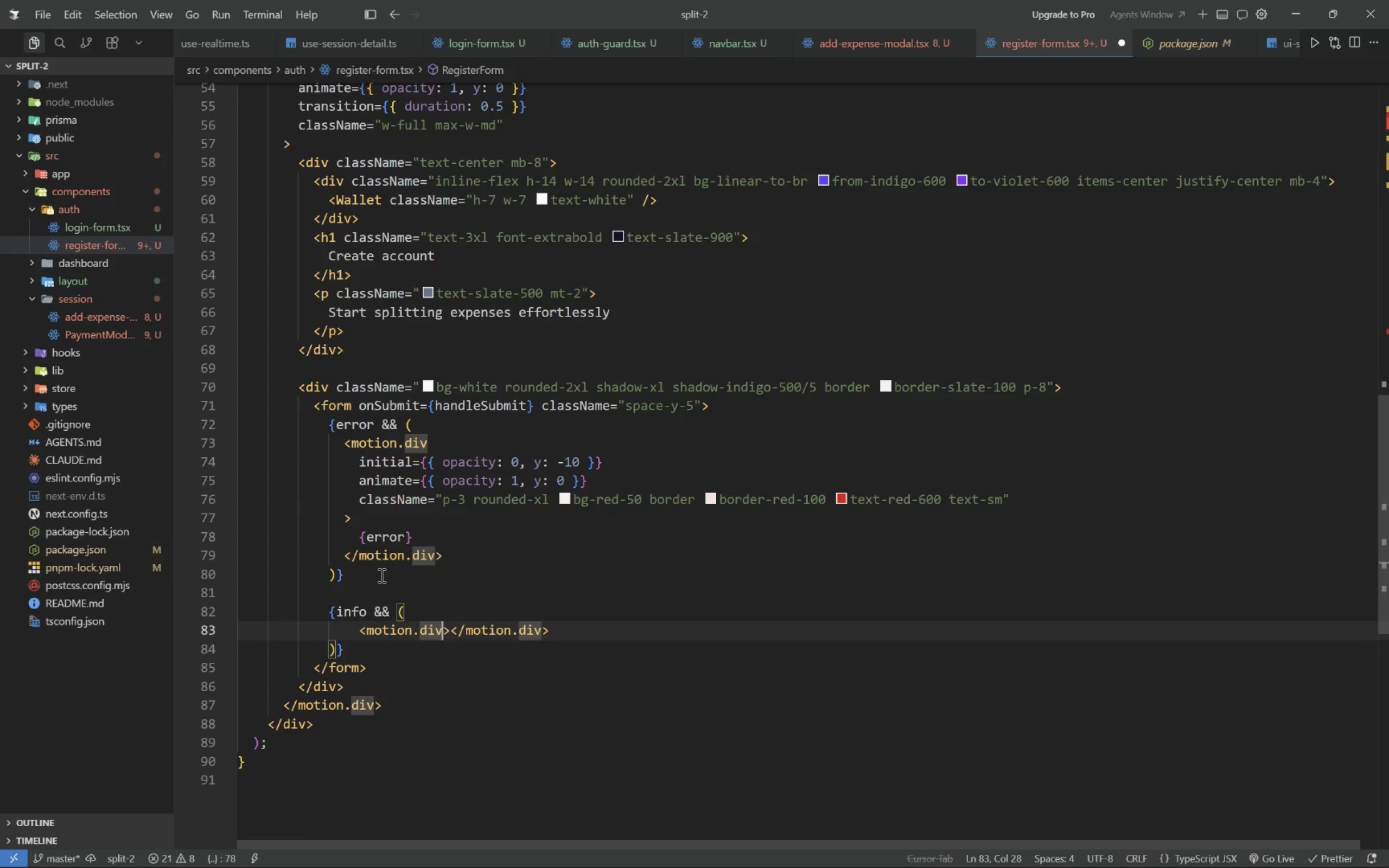 
type( initial={{ opacity: 0, y: -10 )
 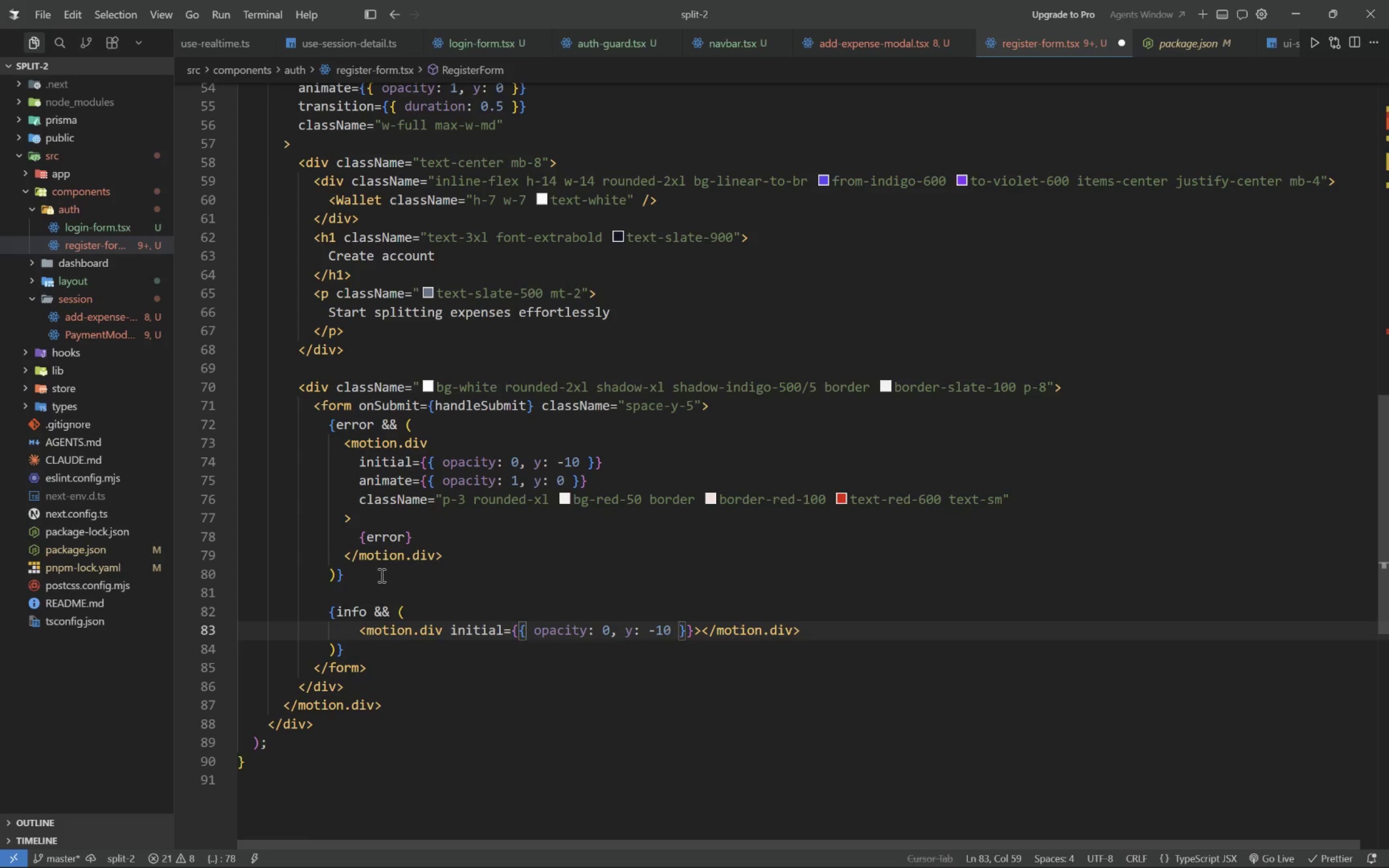 
key(ArrowRight)
 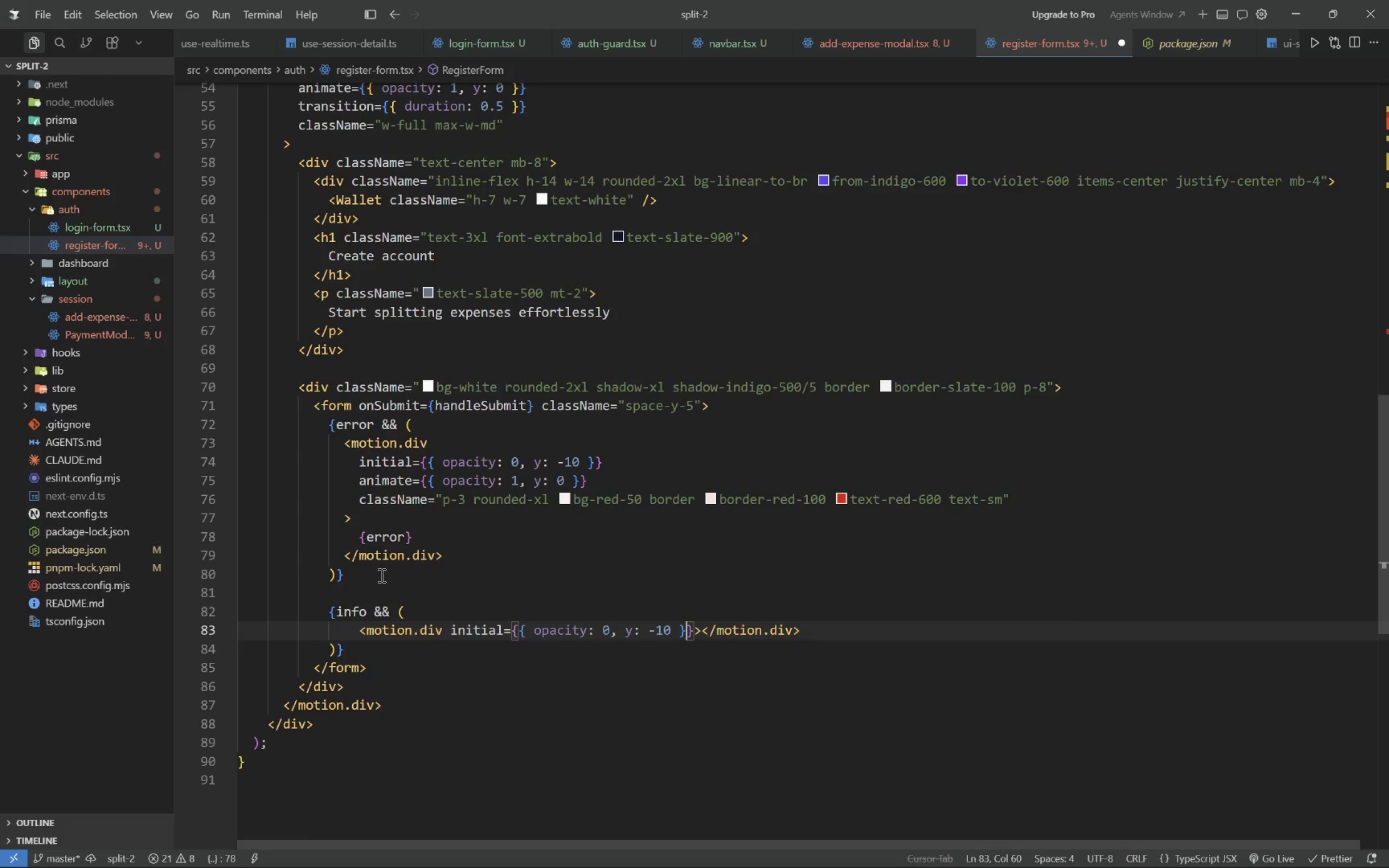 
key(ArrowRight)
 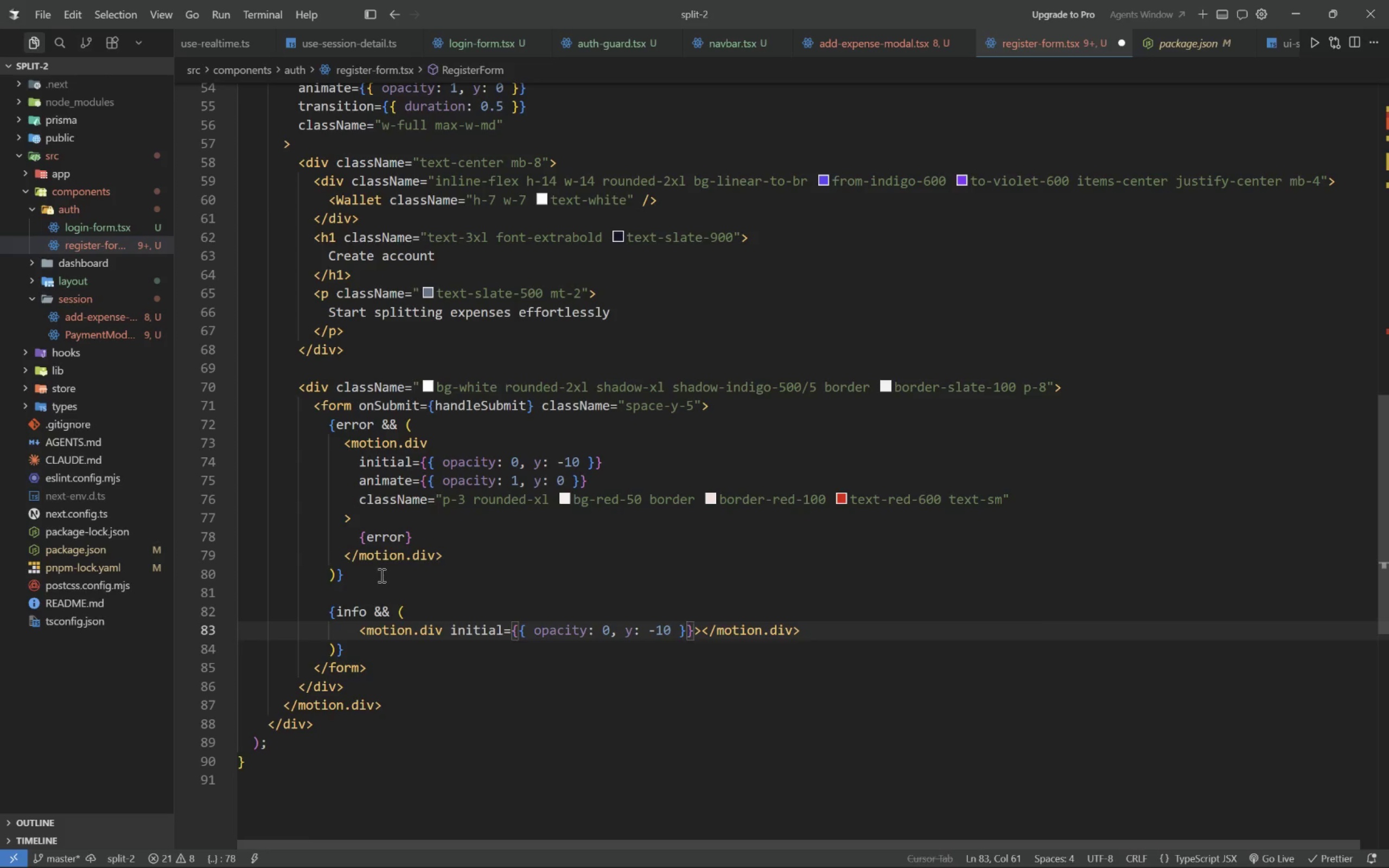 
key(ArrowRight)
 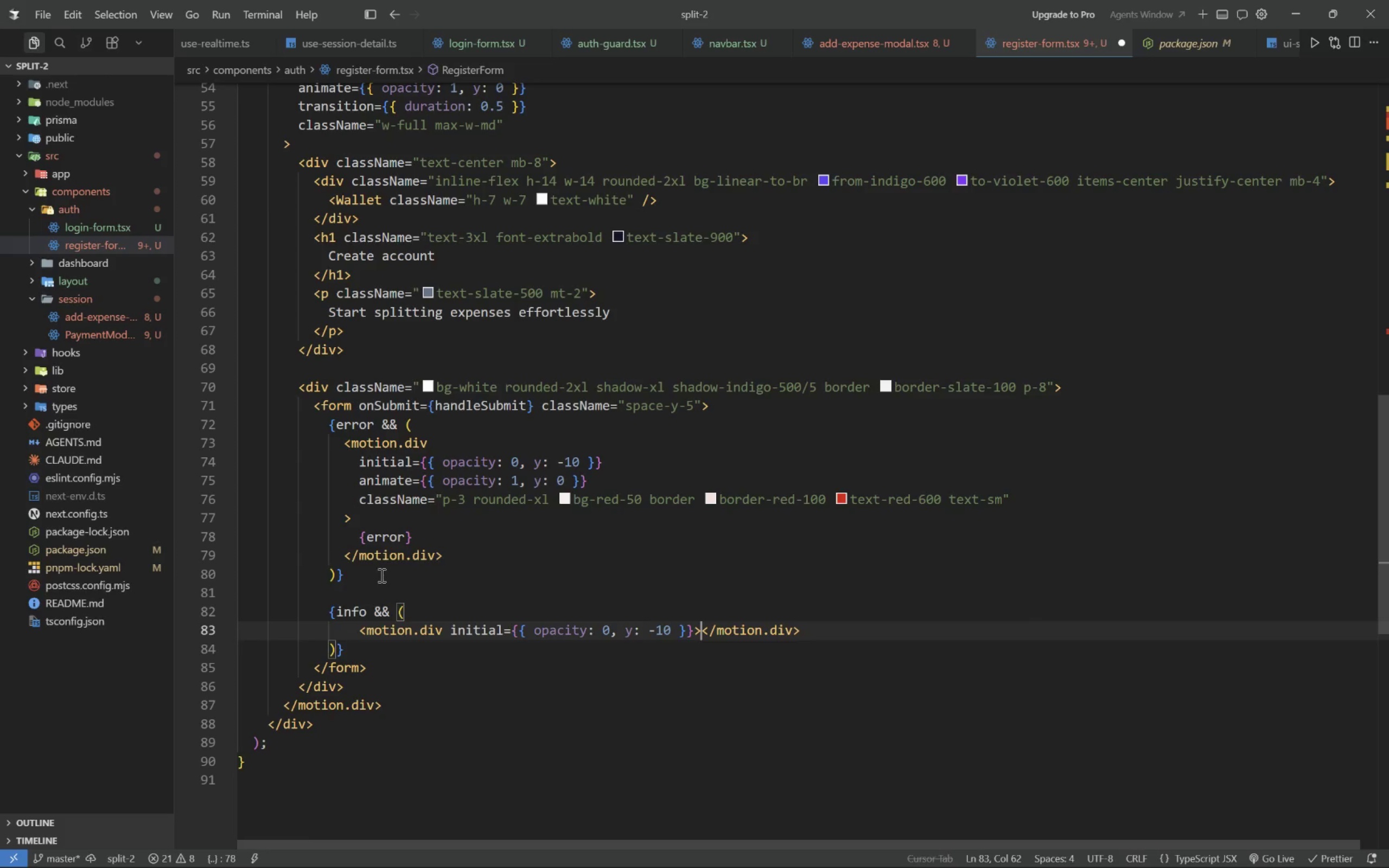 
key(ArrowLeft)
 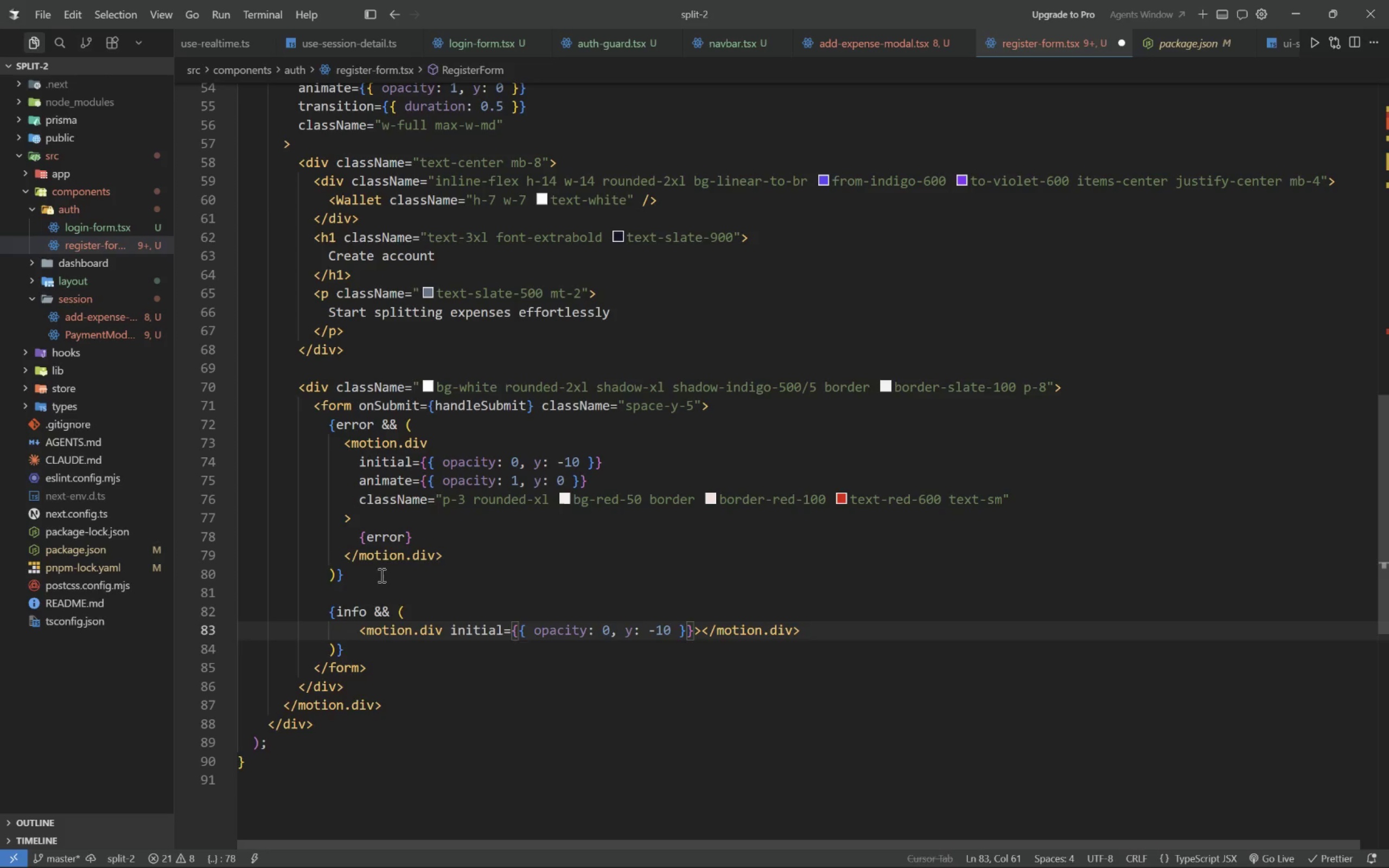 
key(Enter)
 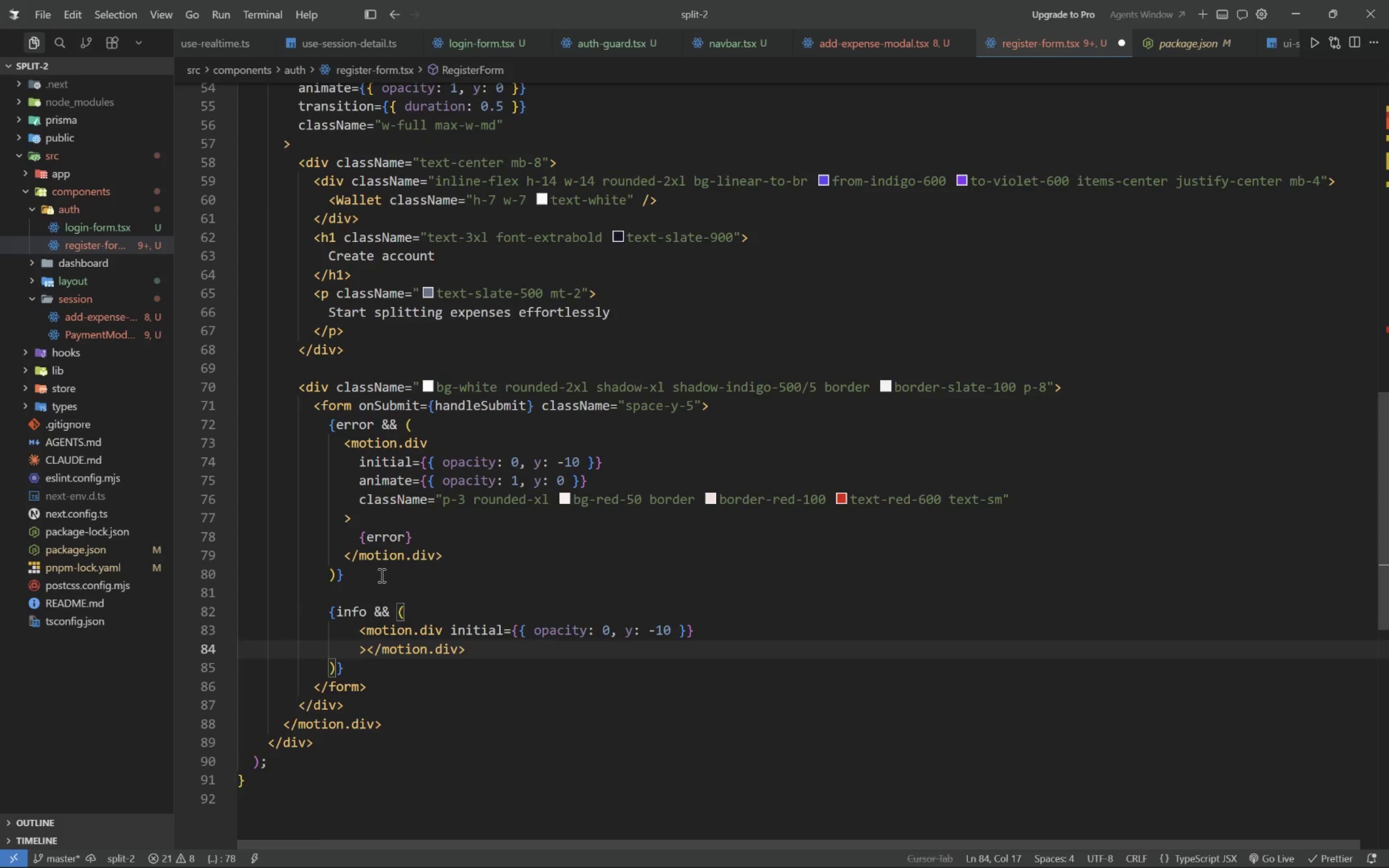 
key(Enter)
 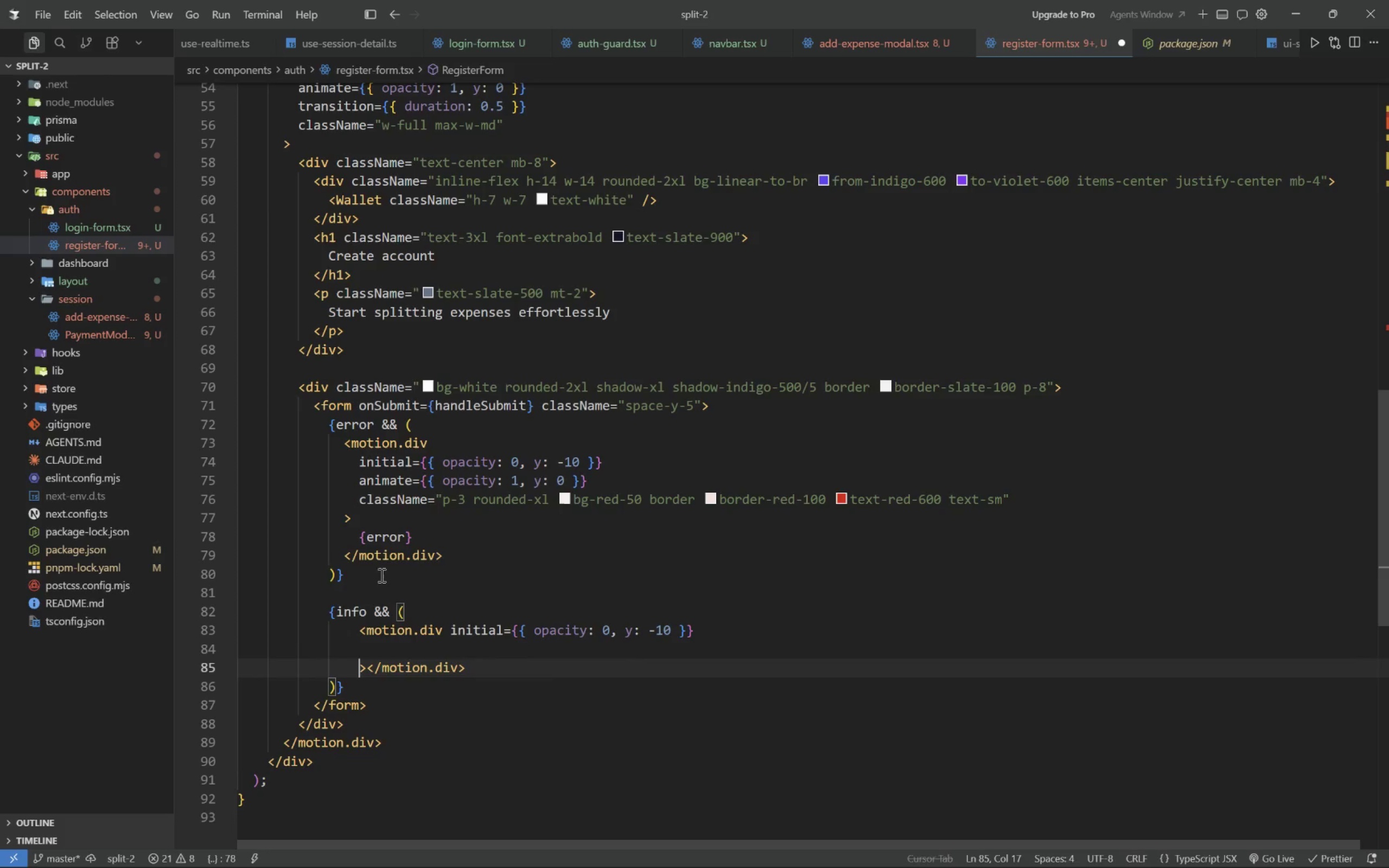 
key(ArrowUp)
 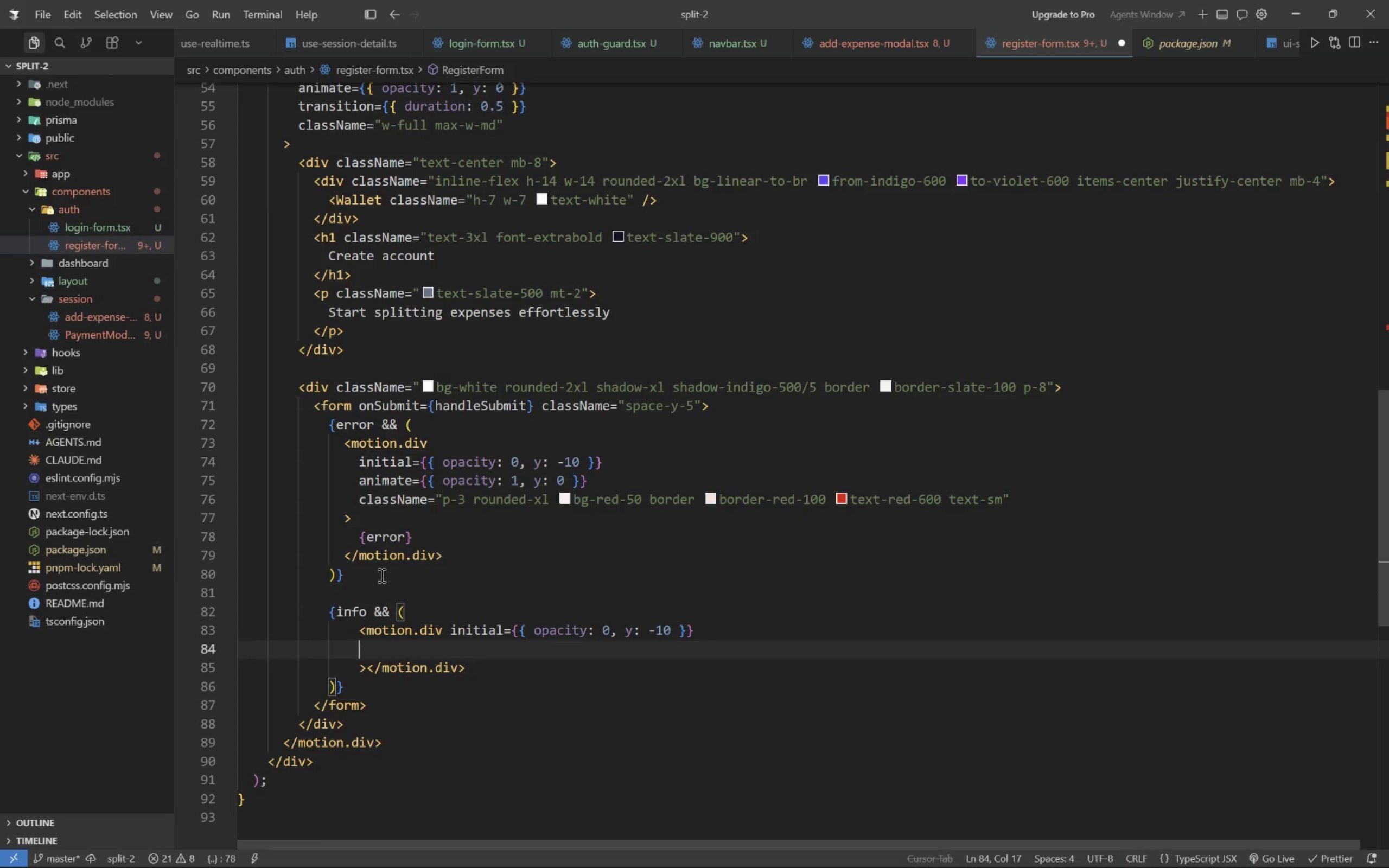 
key(Tab)
type(animate)
key(Tab)
type(={{ opacity: 1, y: 0 )
key(Tab)
key(Tab)
 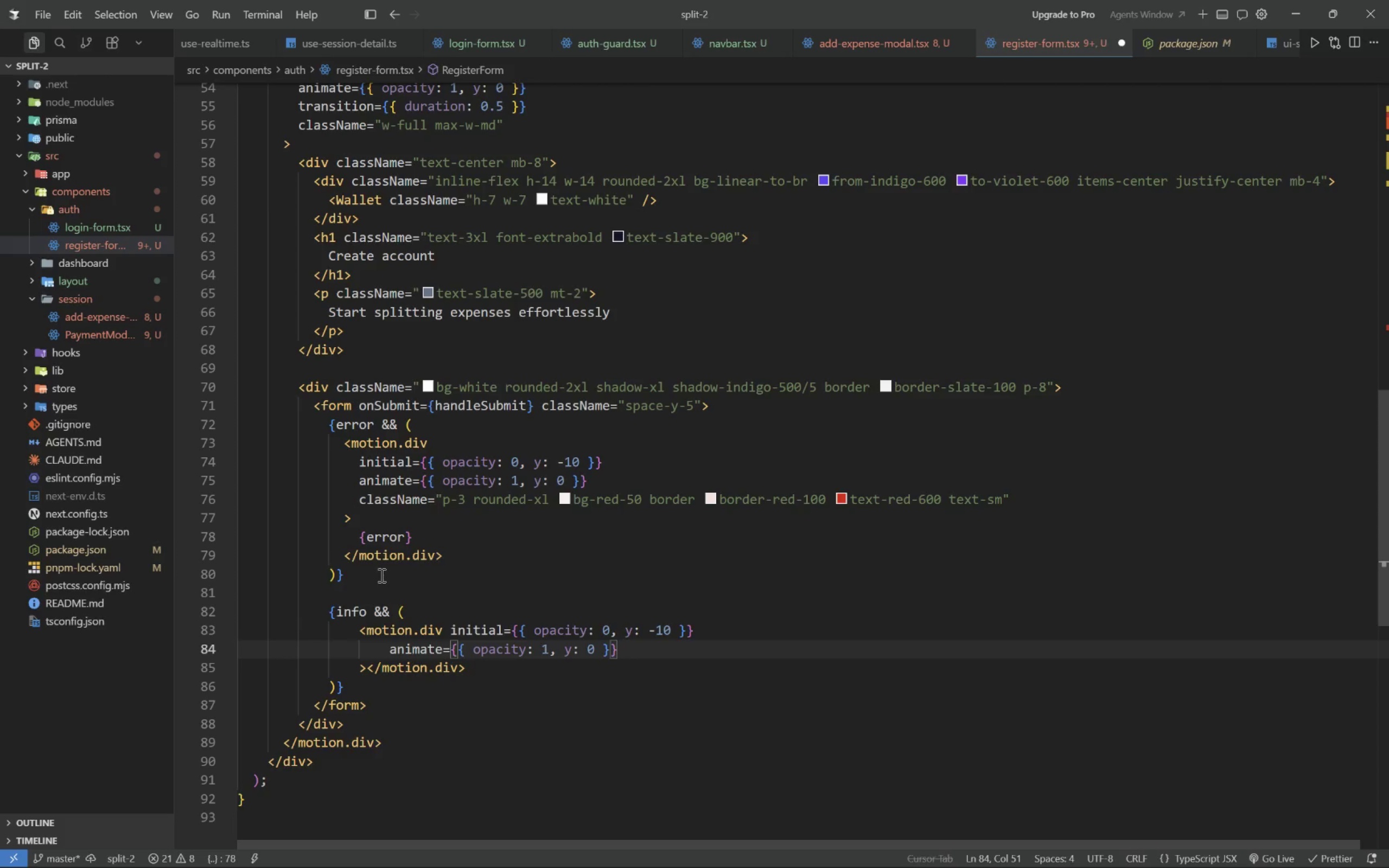 
 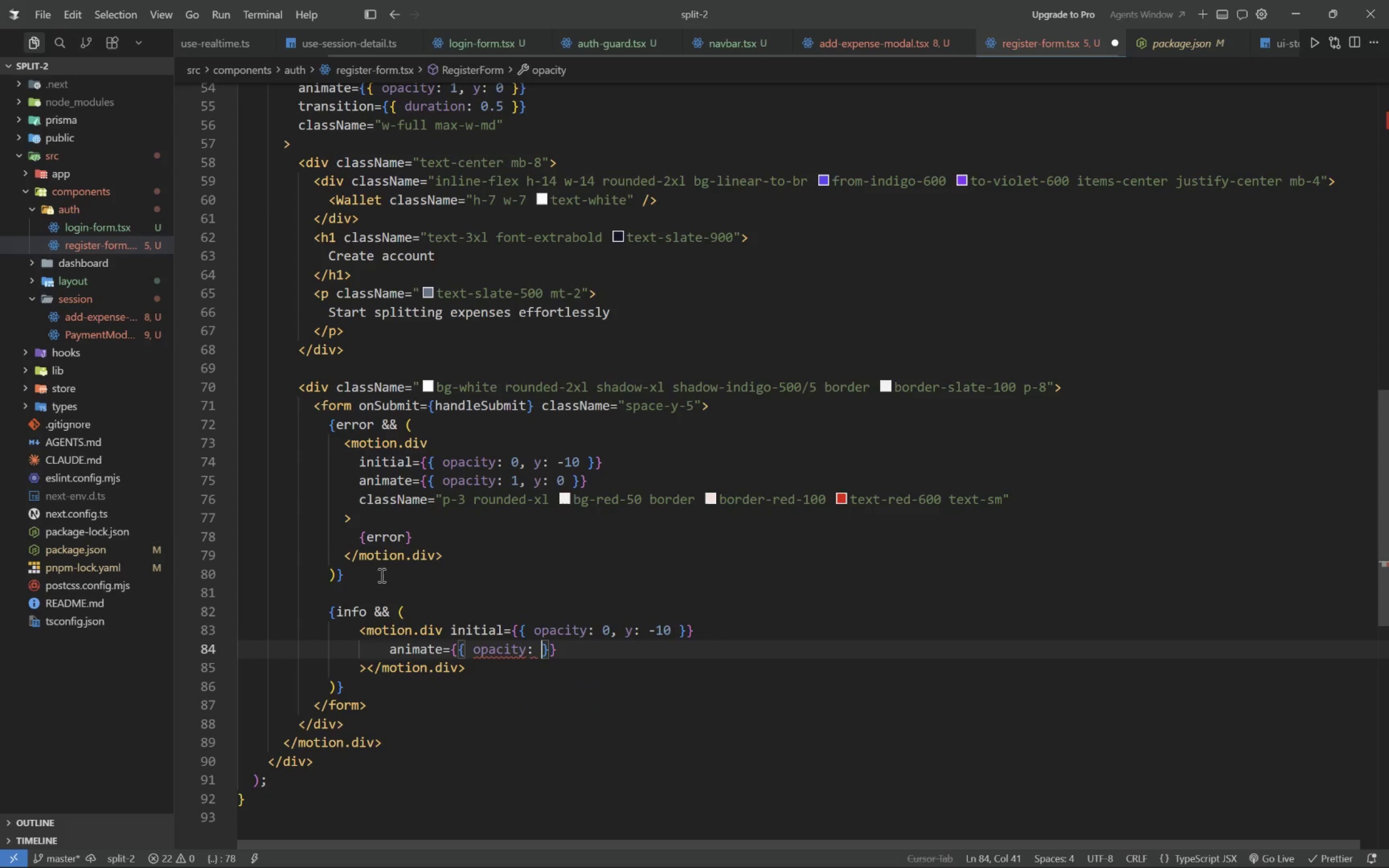 
key(Enter)
 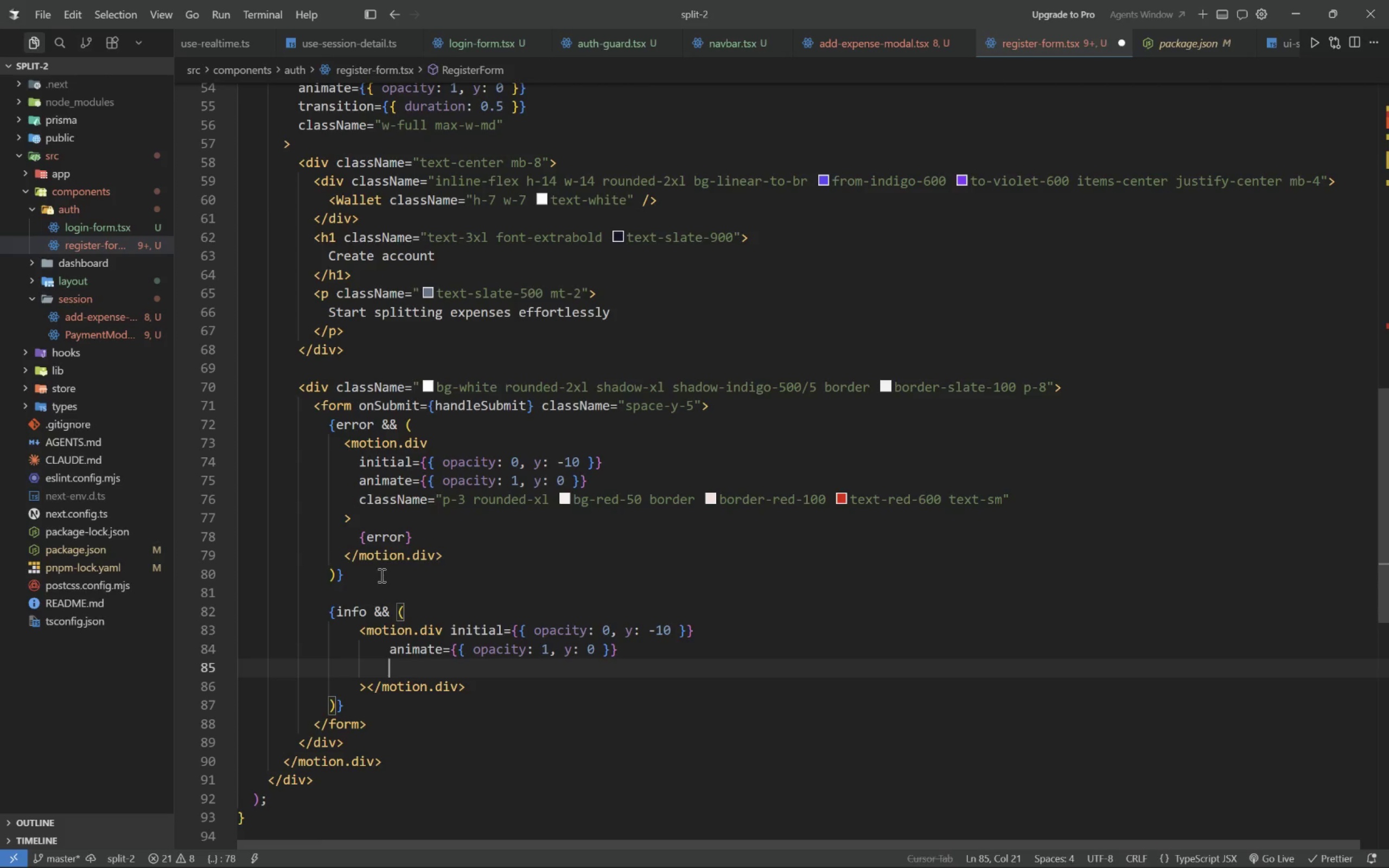 
type(className)
key(Tab)
type(p-3 runded-xl bg-emera-50)
 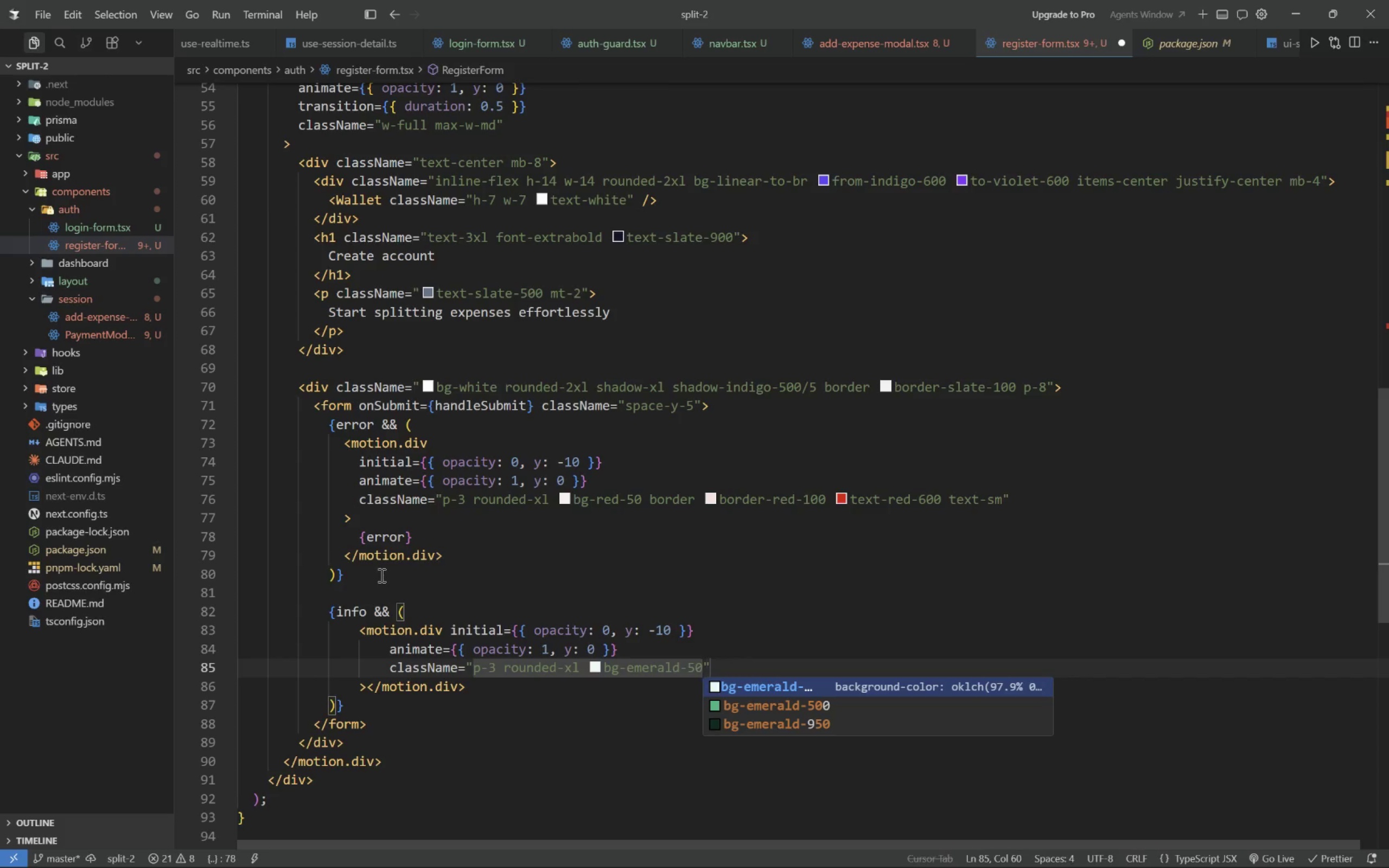 
hold_key(key=O, duration=0.34)
 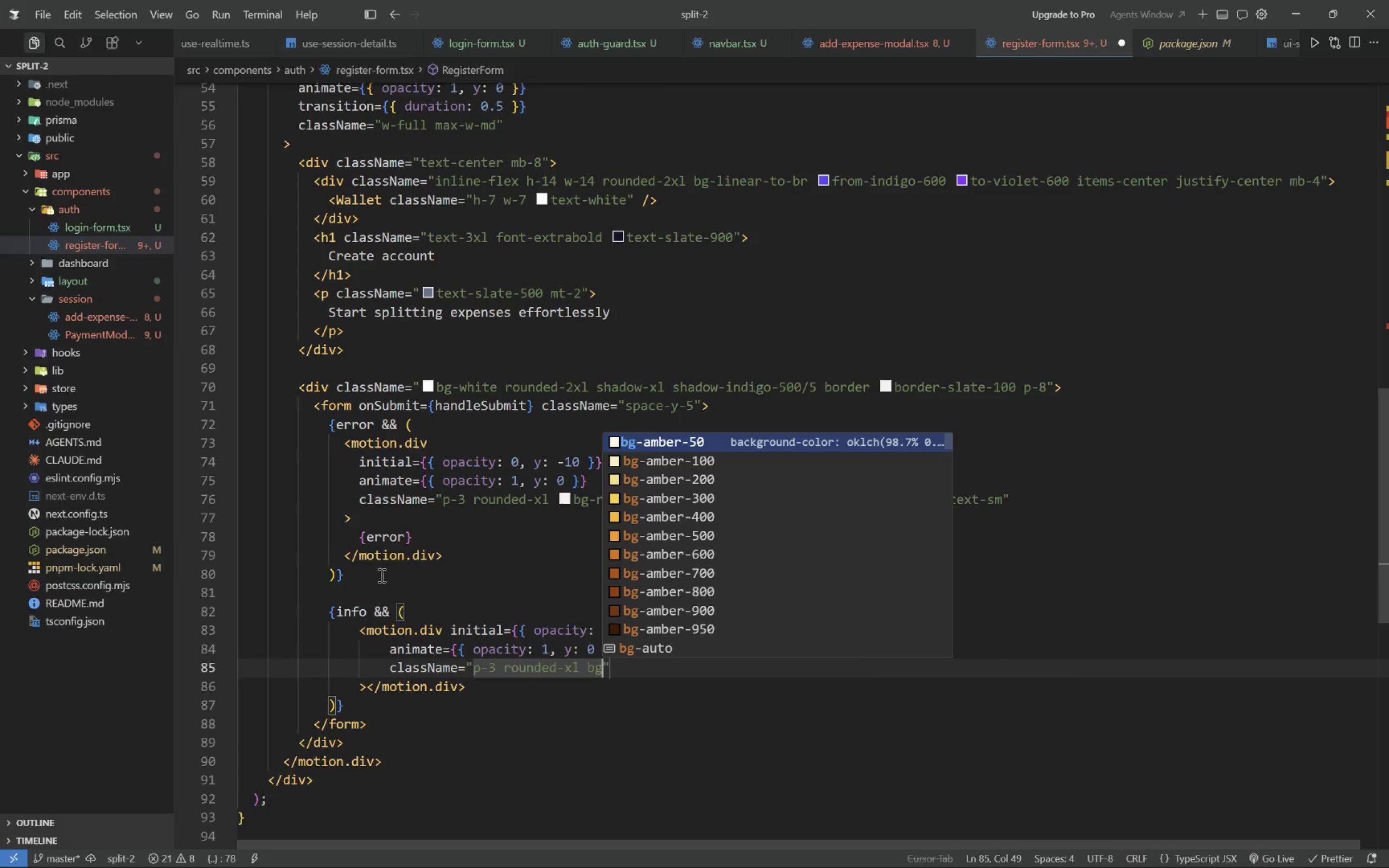 
type( border)
 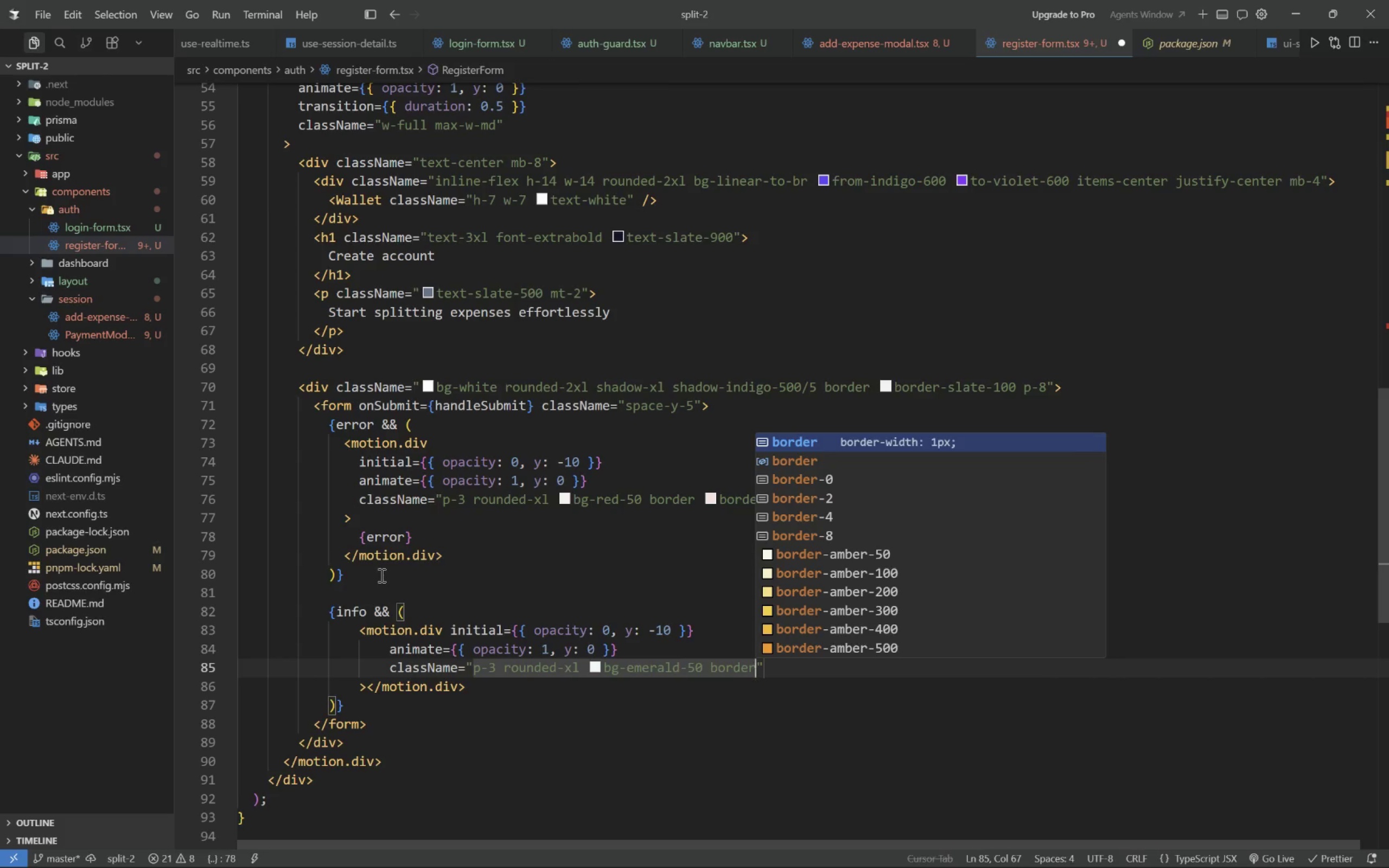 
type(-emerald-1)
 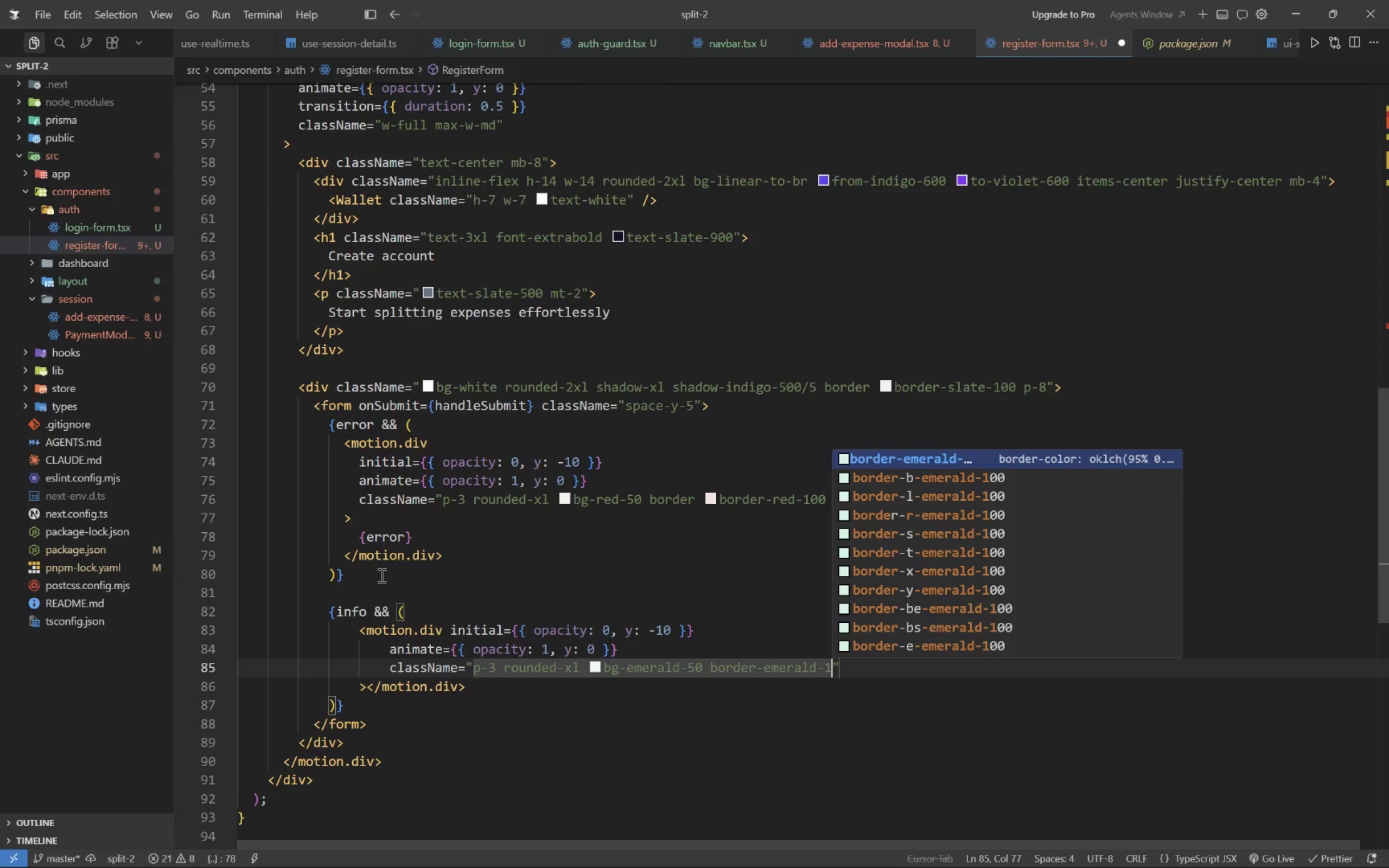 
type(00)
 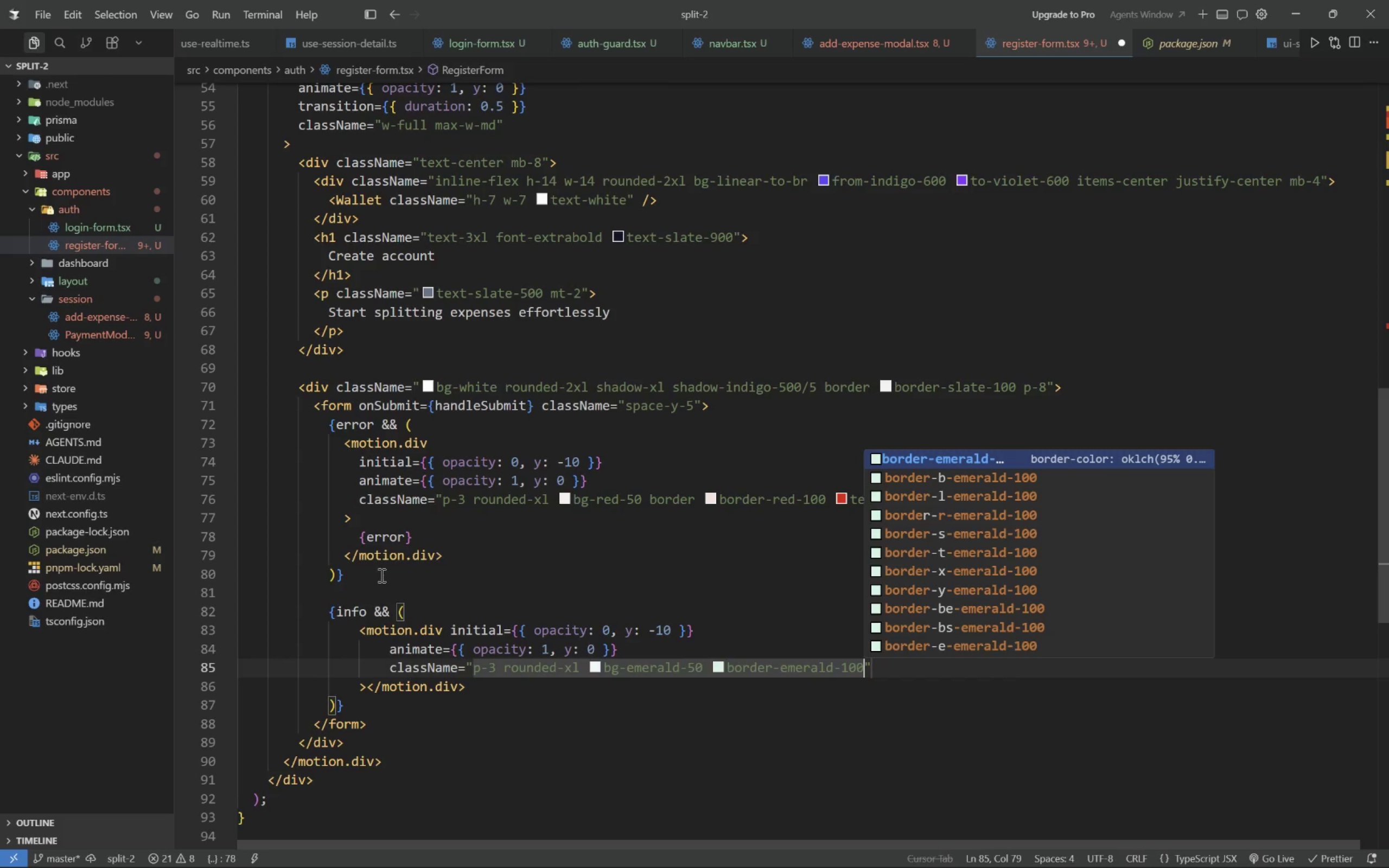 
wait(7.08)
 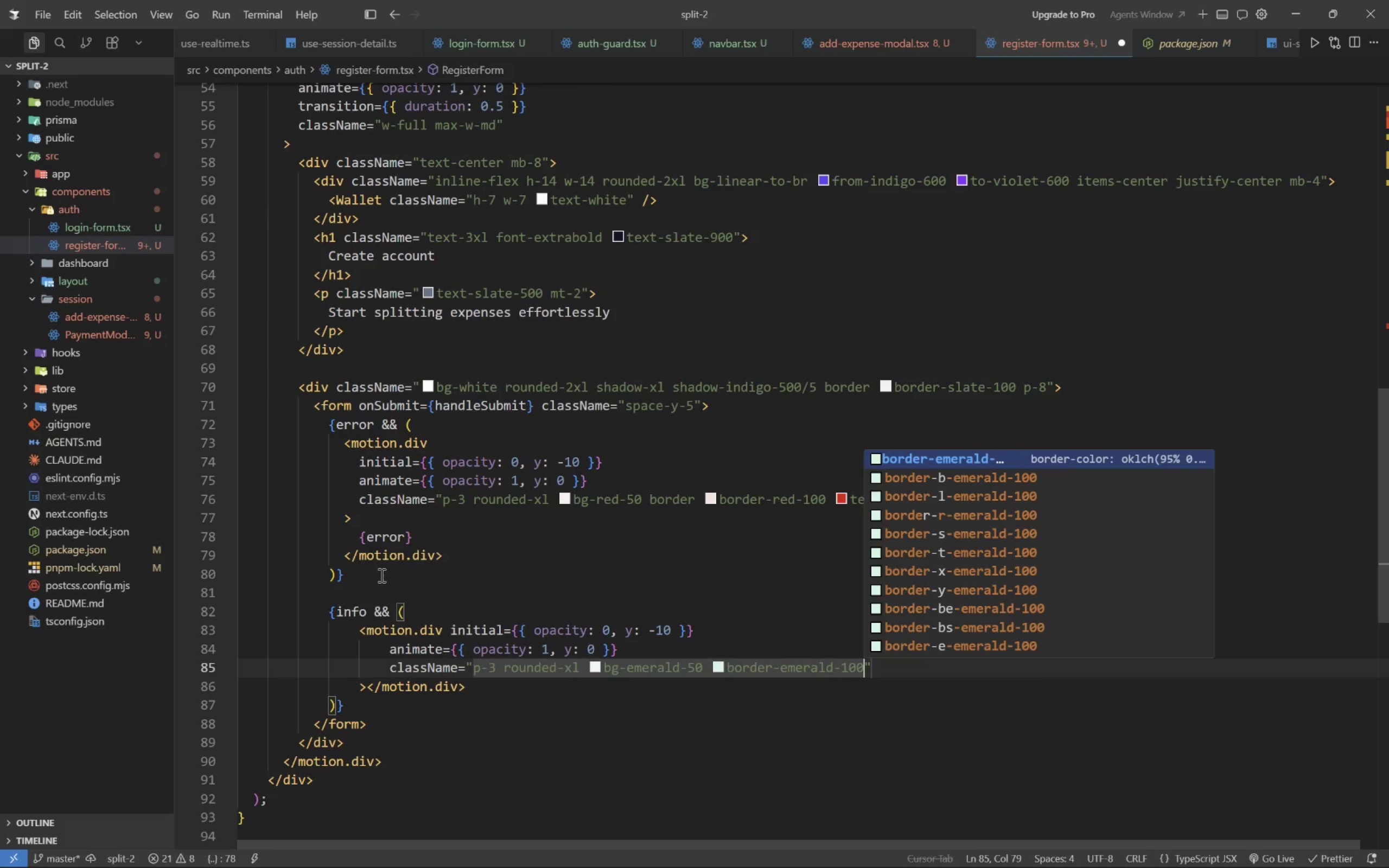 
type( text-emerald-700 )
 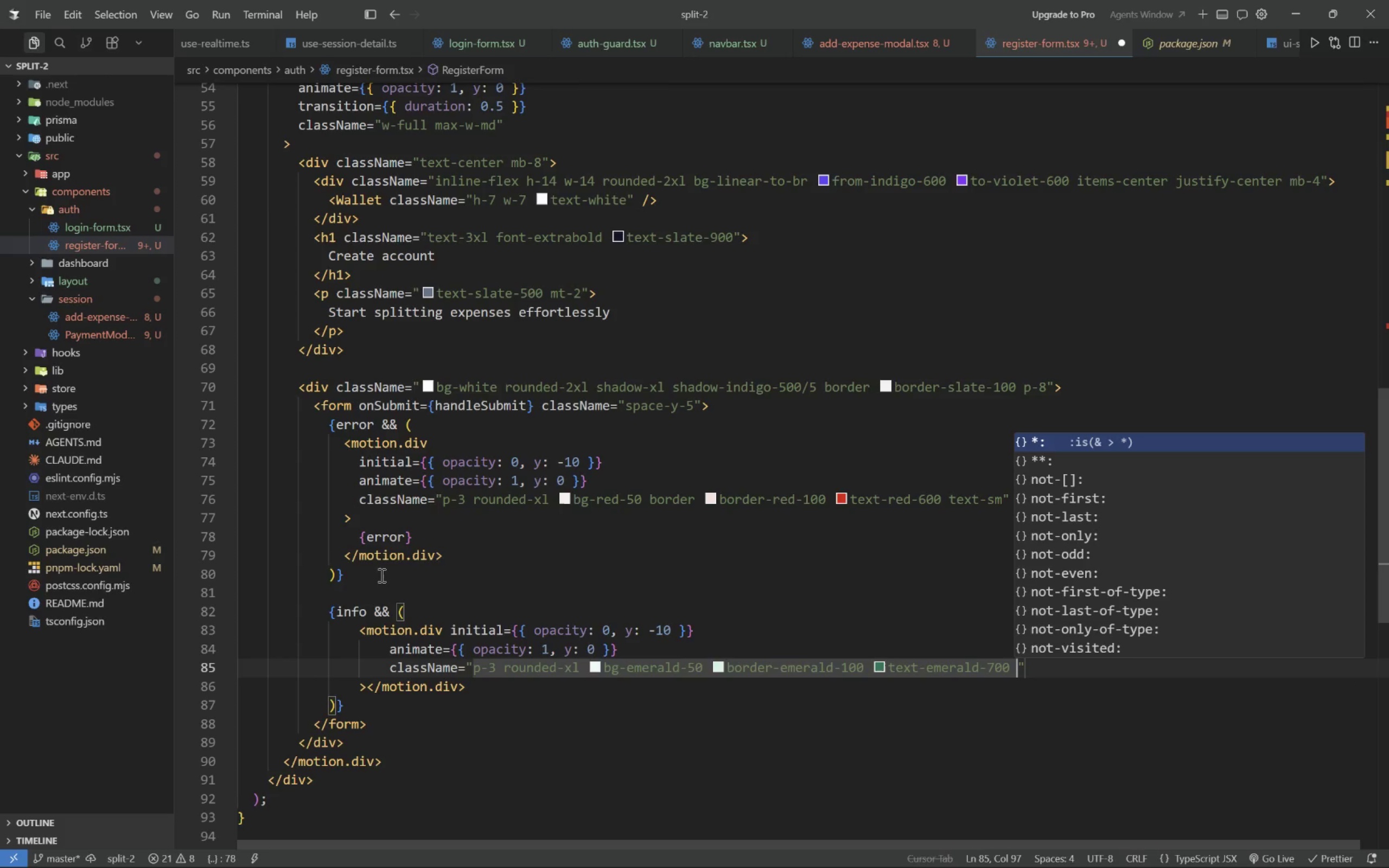 
type(text-sm)
 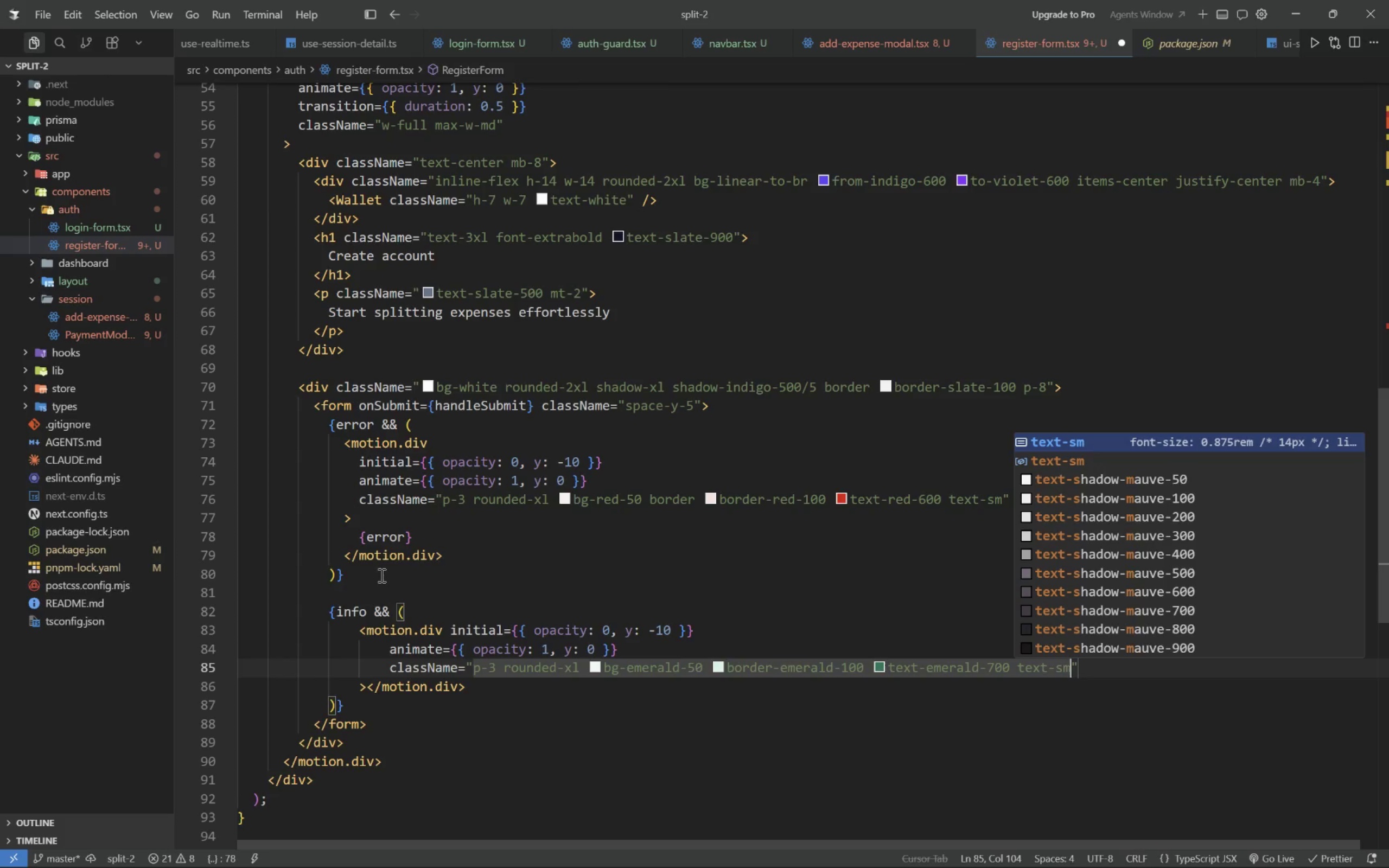 
key(ArrowRight)
 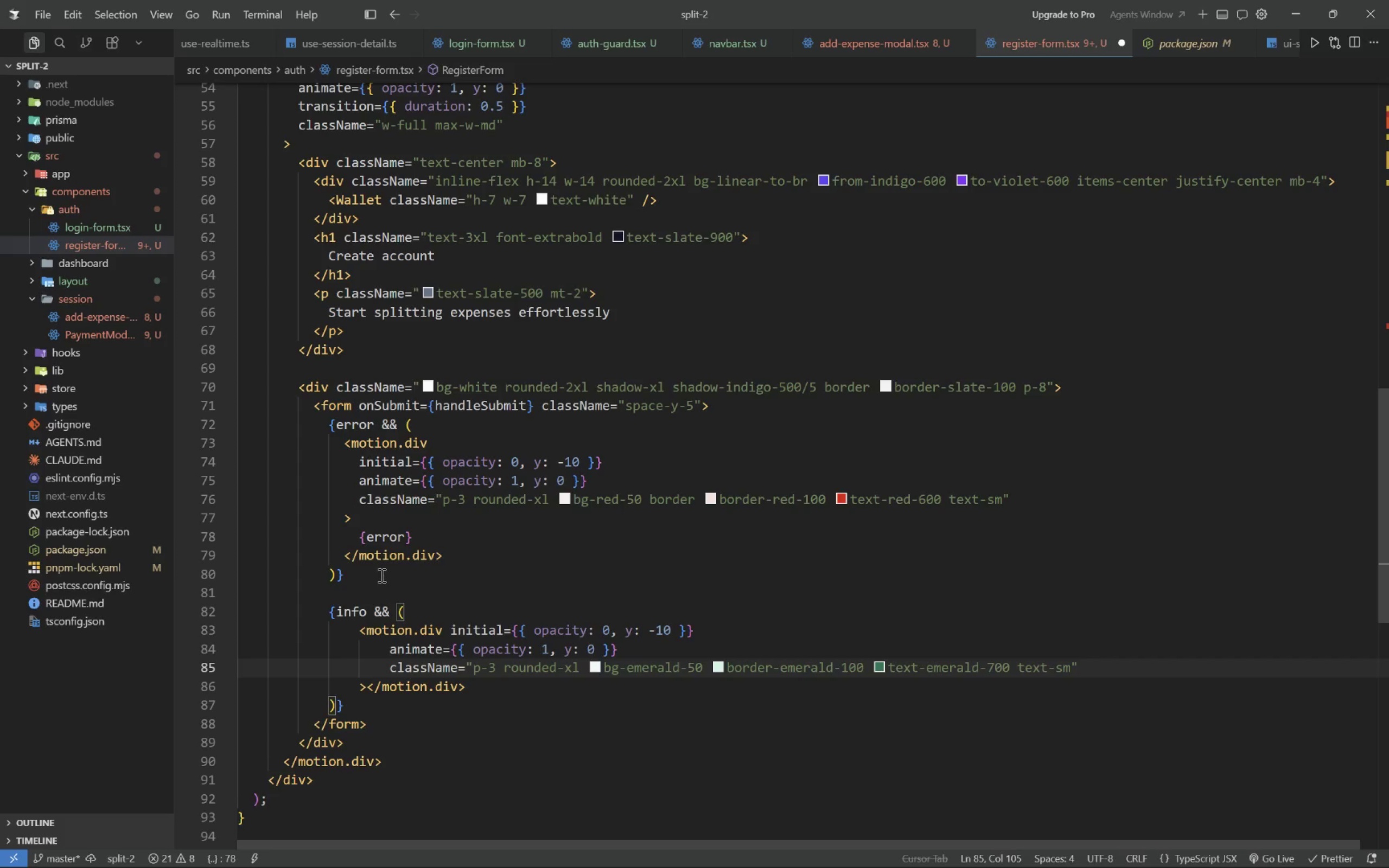 
wait(6.39)
 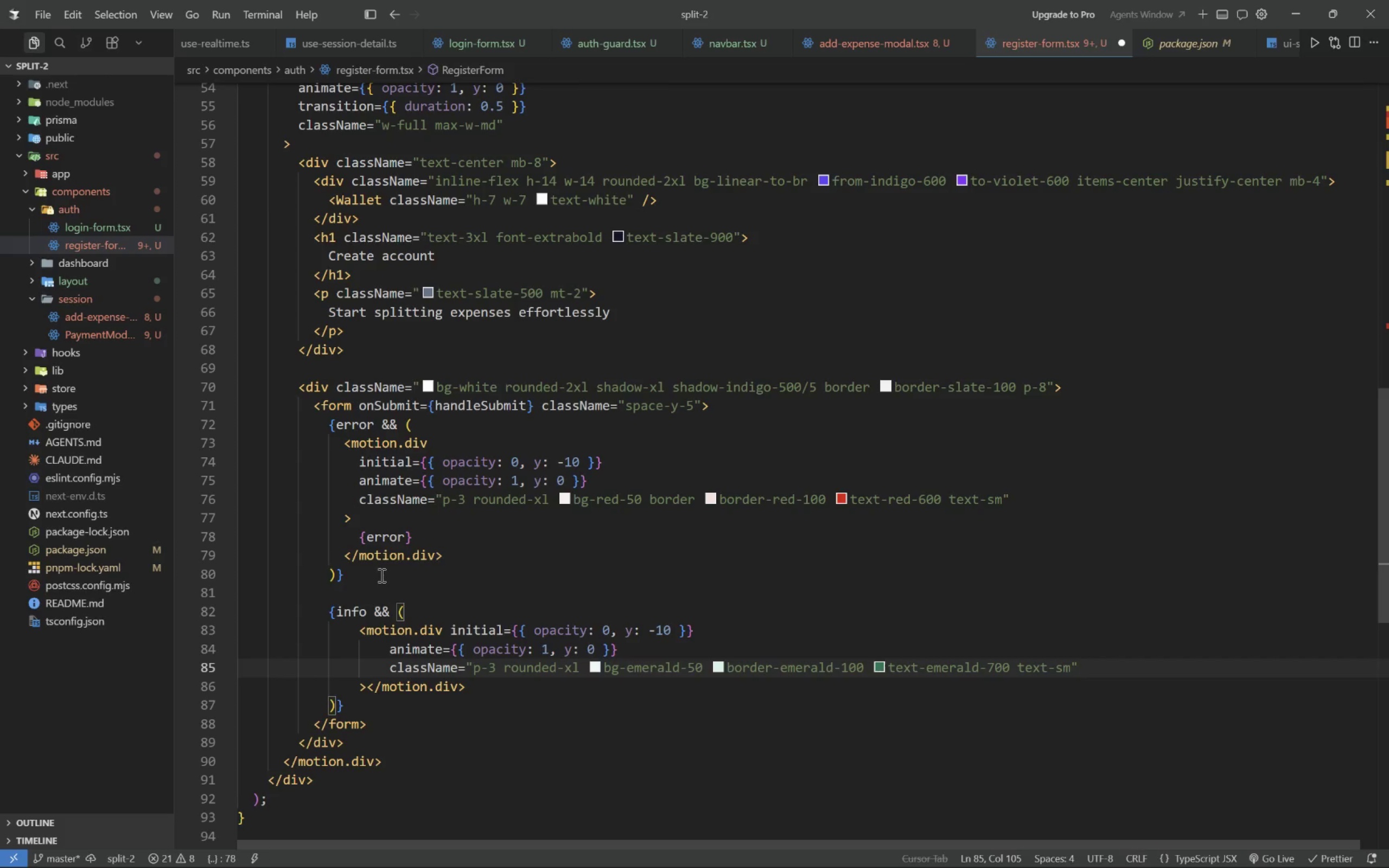 
left_click([450, 624])
 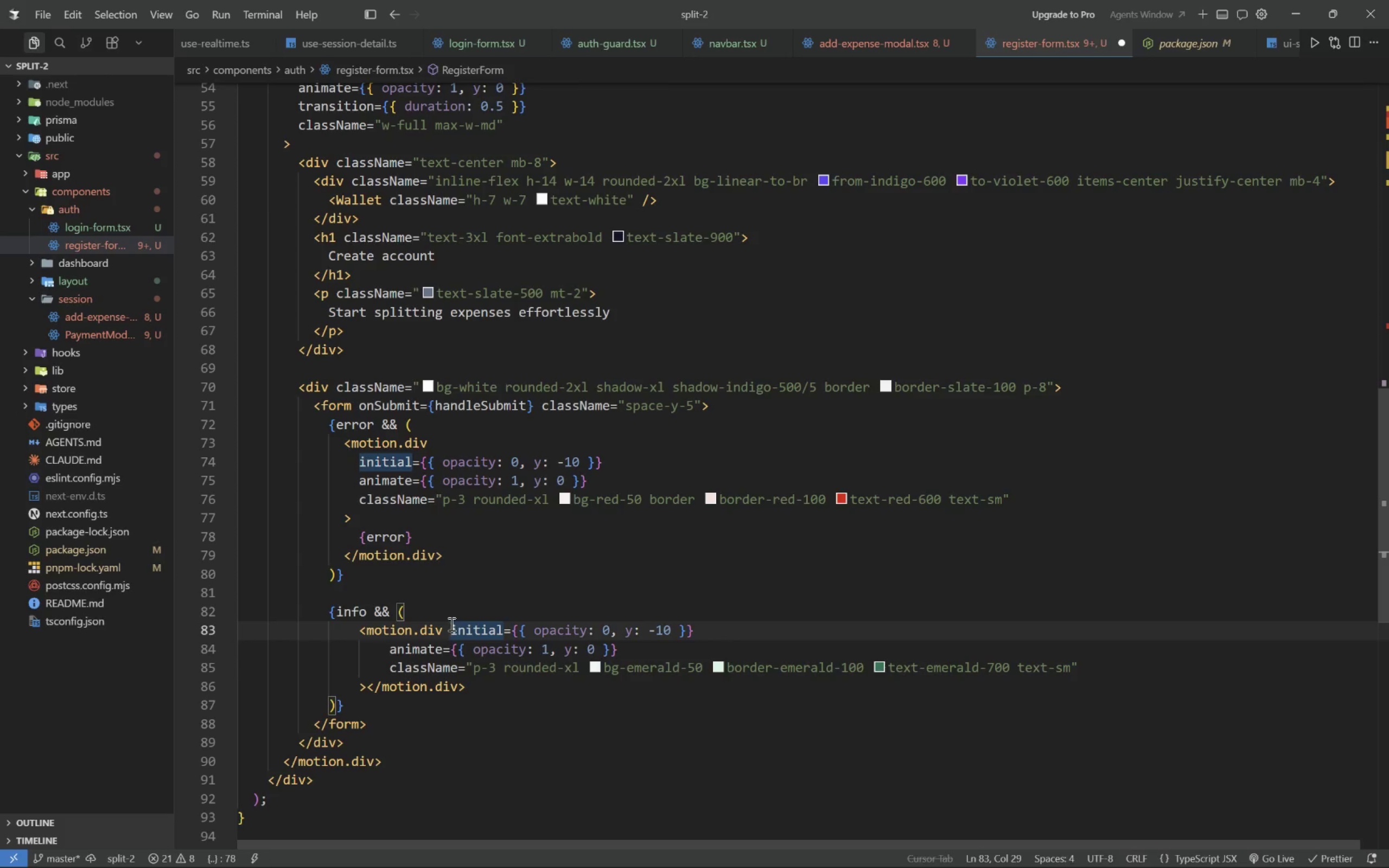 
key(Enter)
 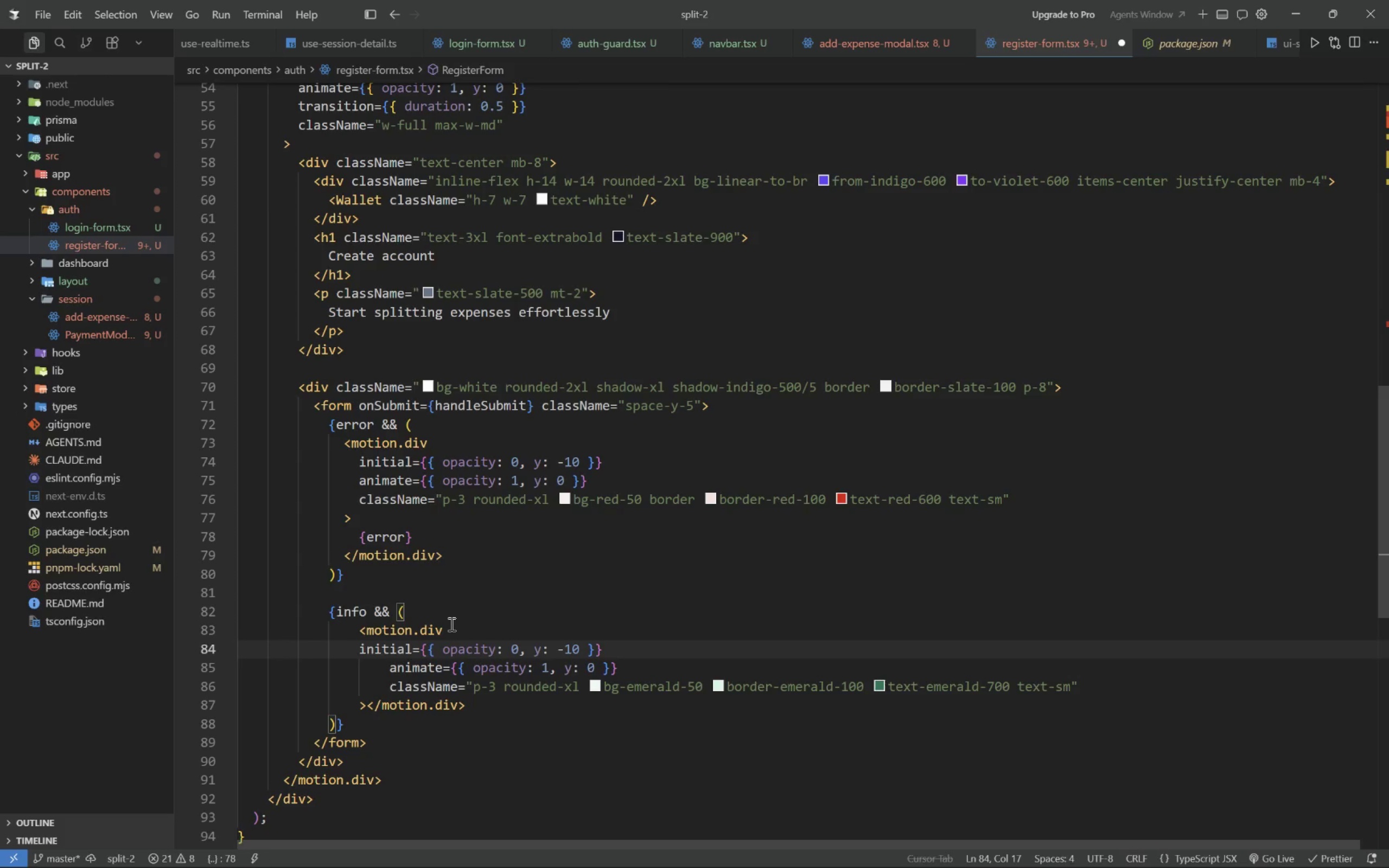 
key(Tab)
 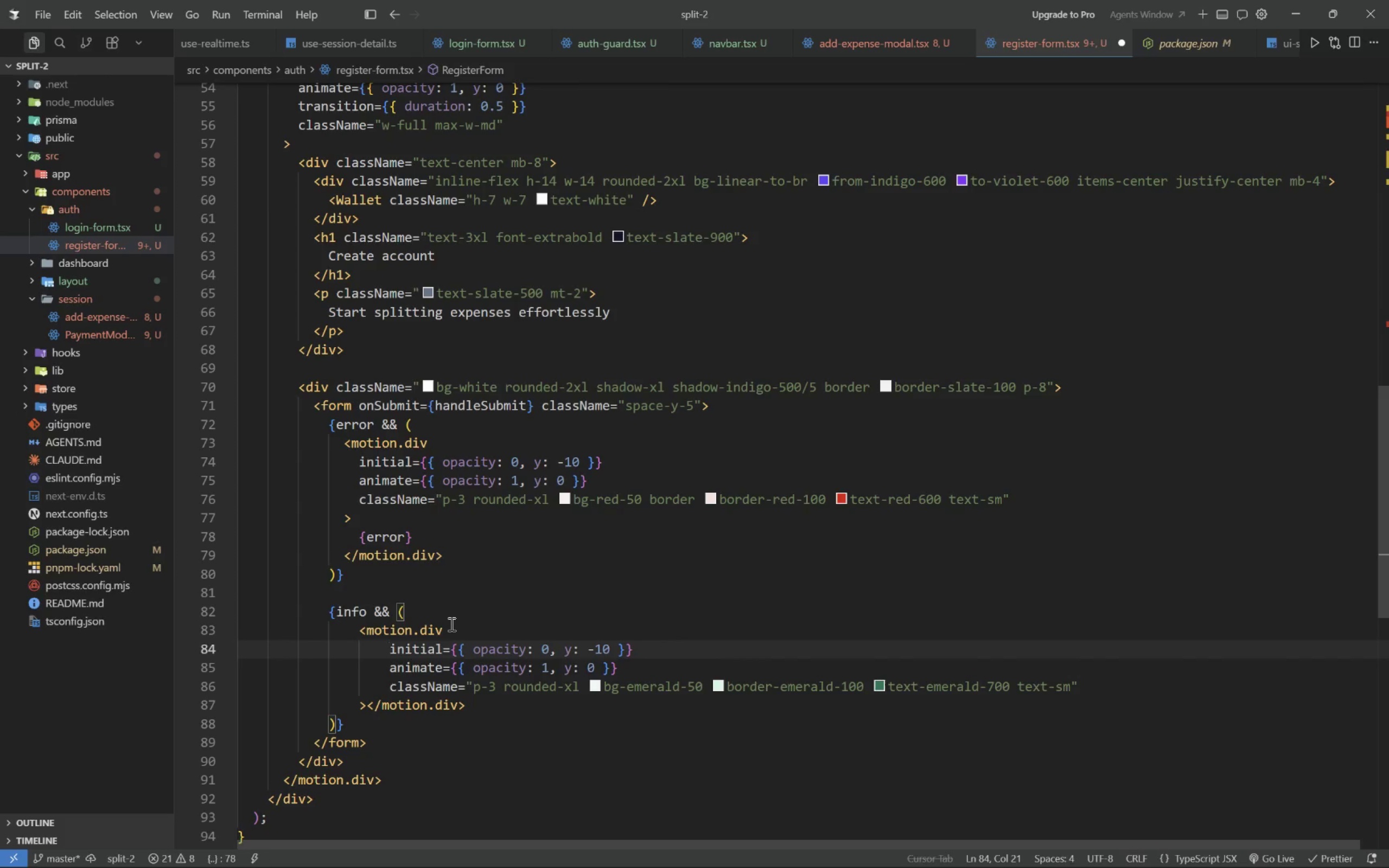 
key(ArrowDown)
 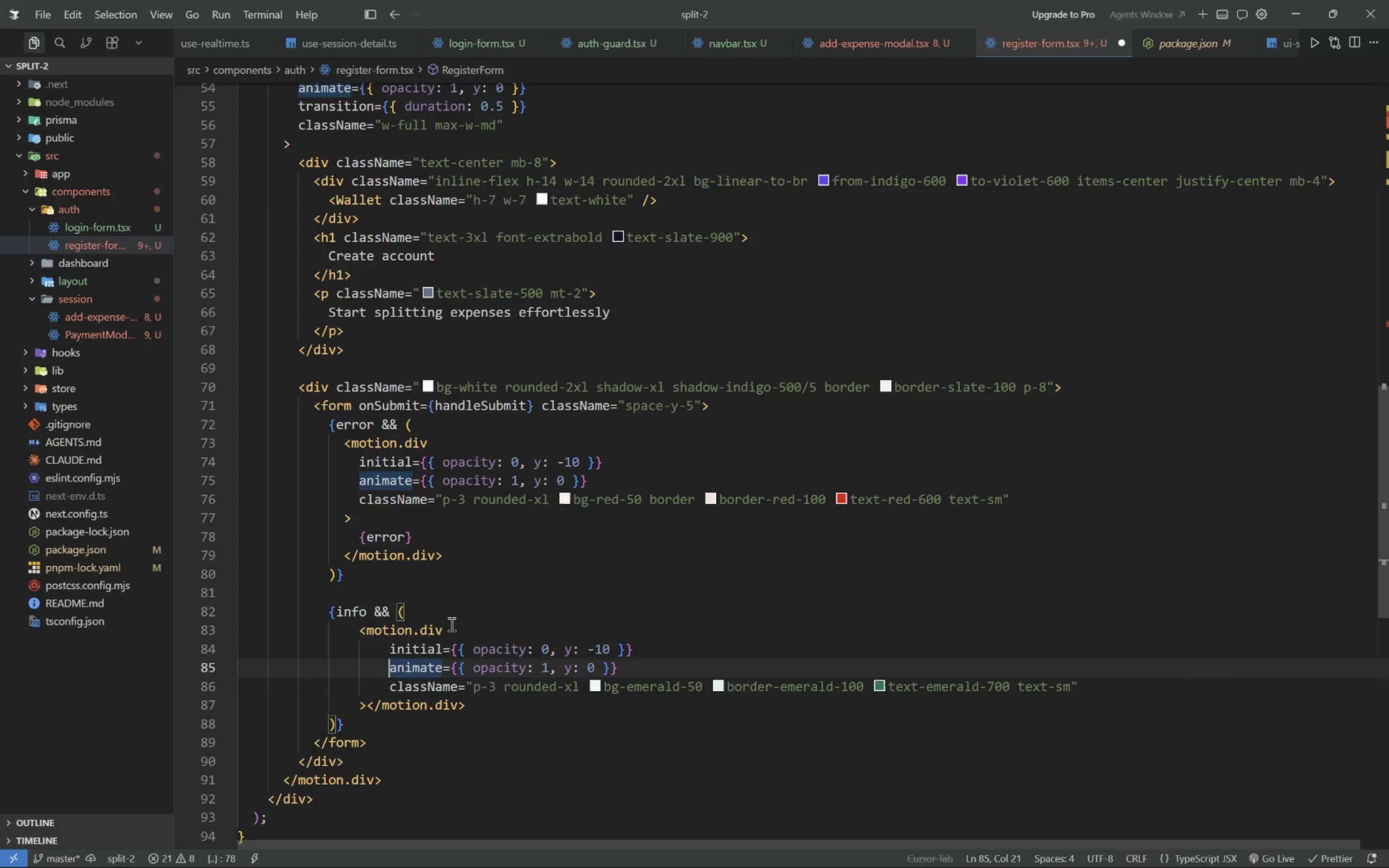 
key(ArrowDown)
 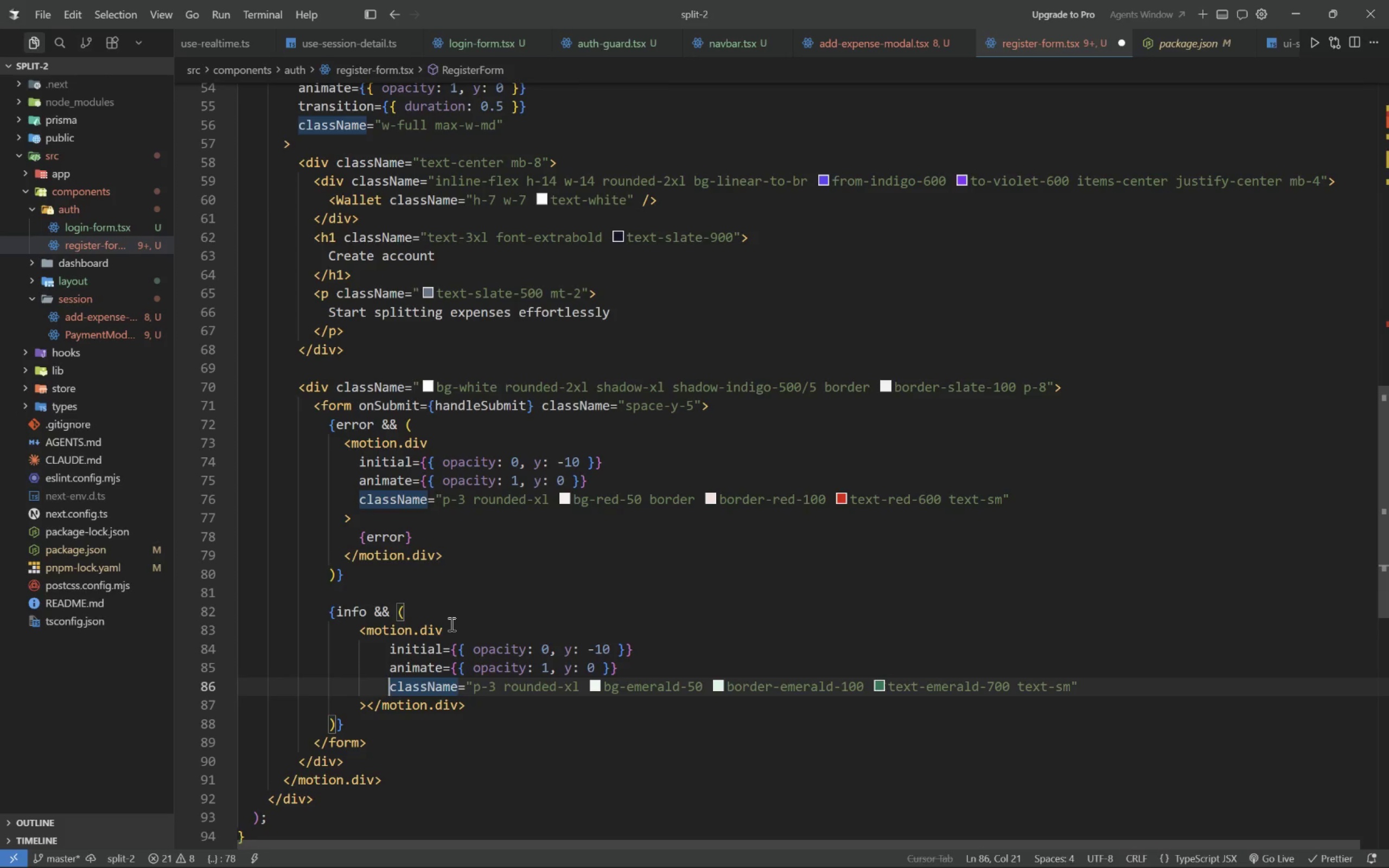 
key(ArrowDown)
 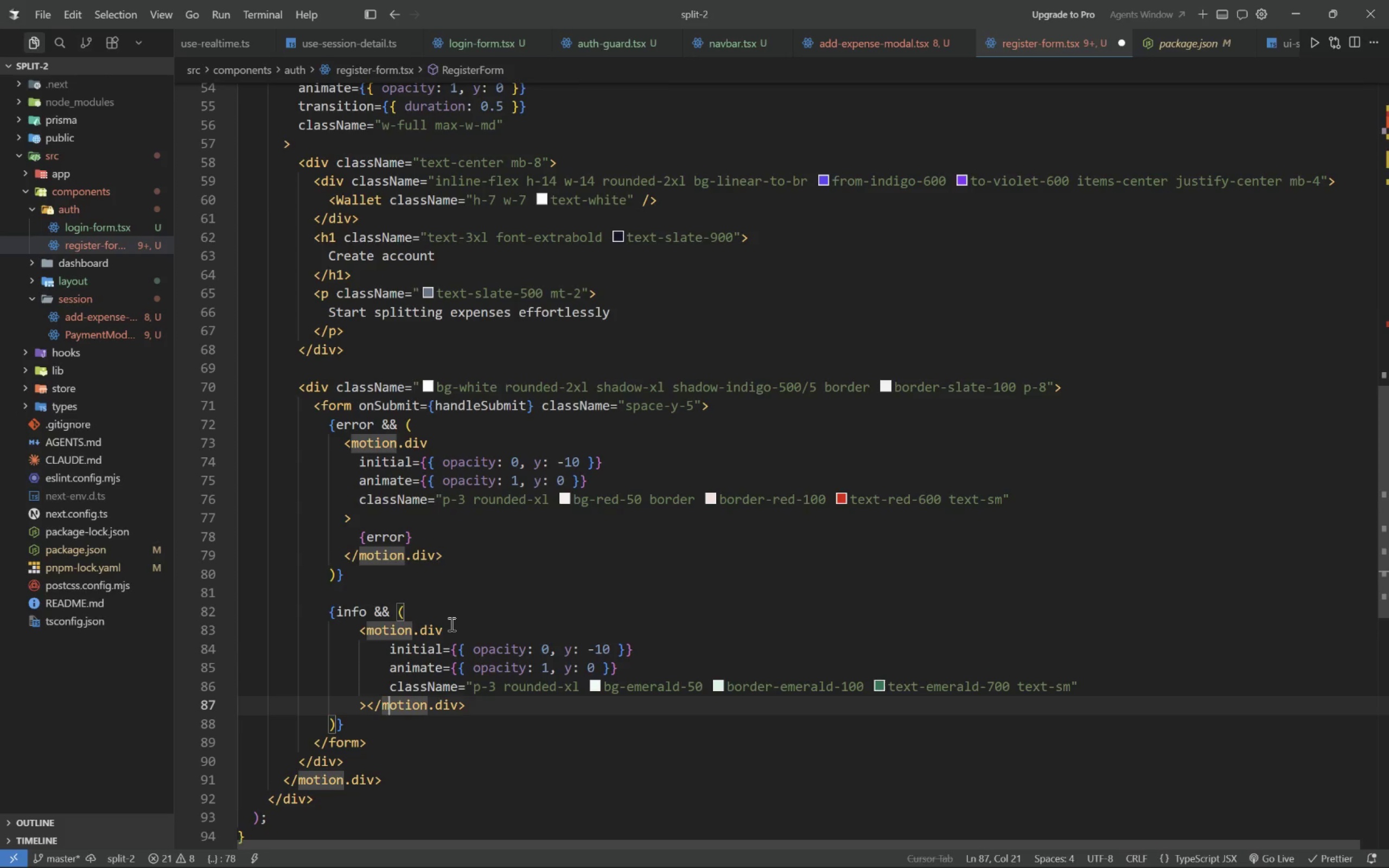 
key(ArrowLeft)
 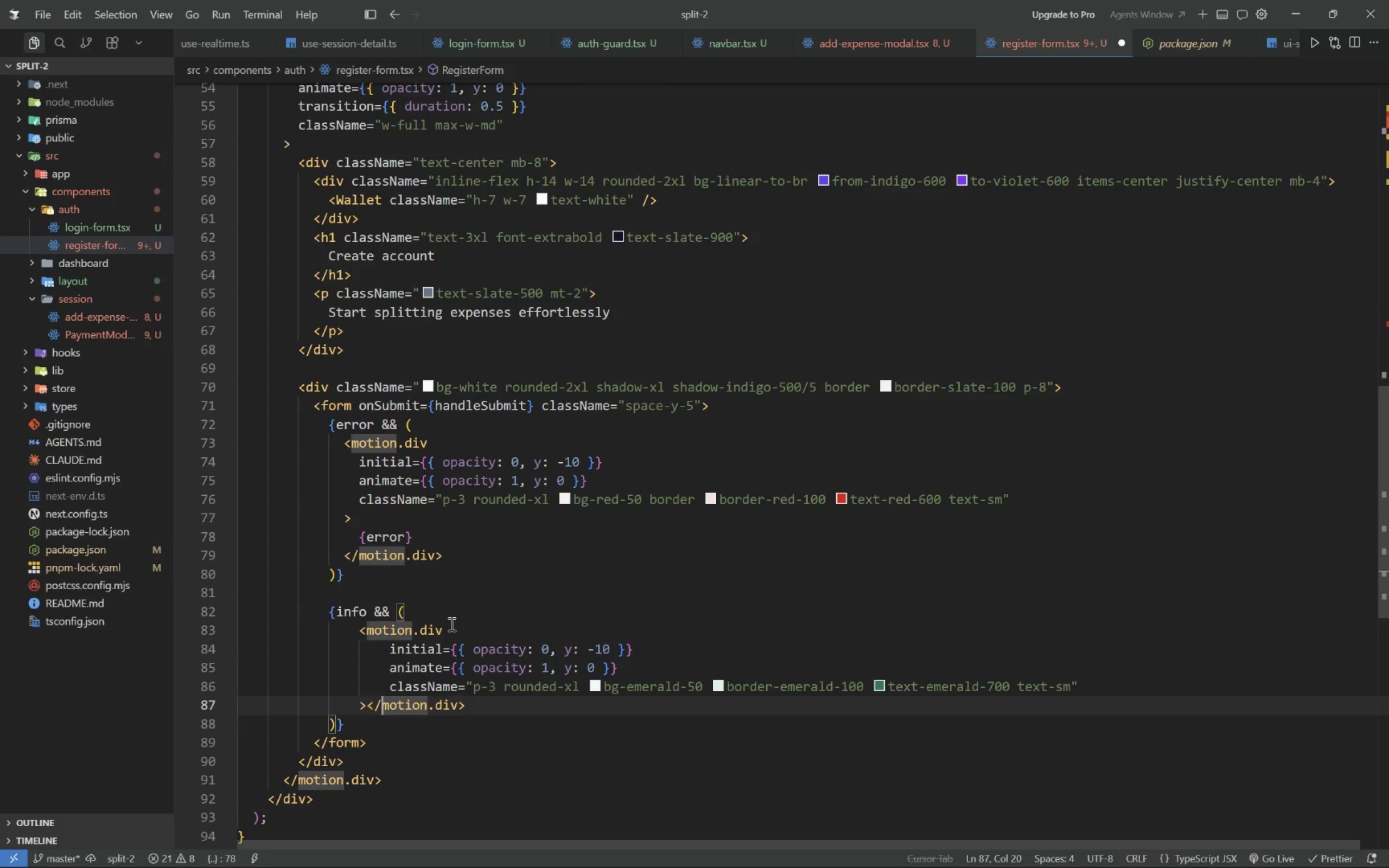 
key(ArrowLeft)
 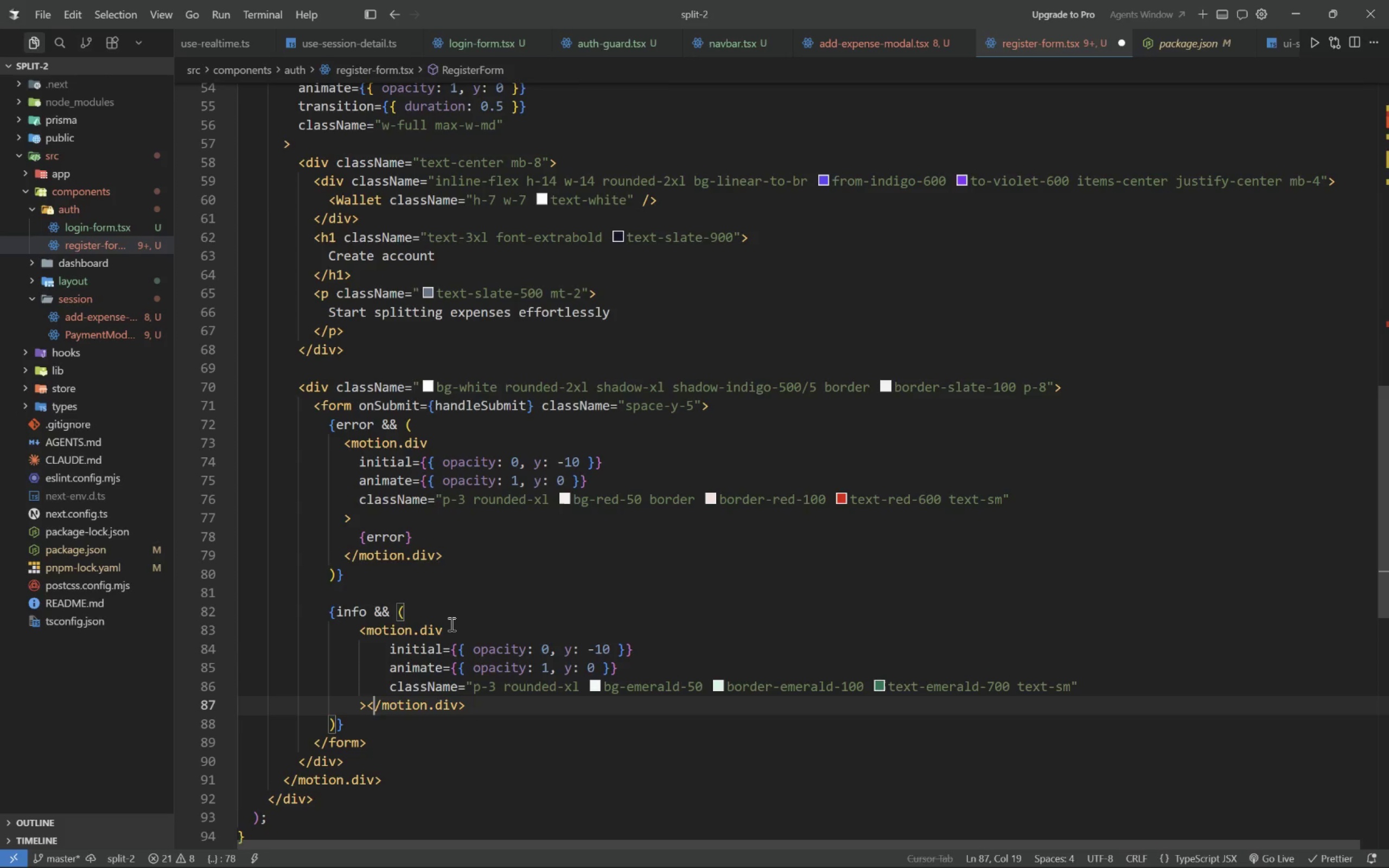 
key(ArrowLeft)
 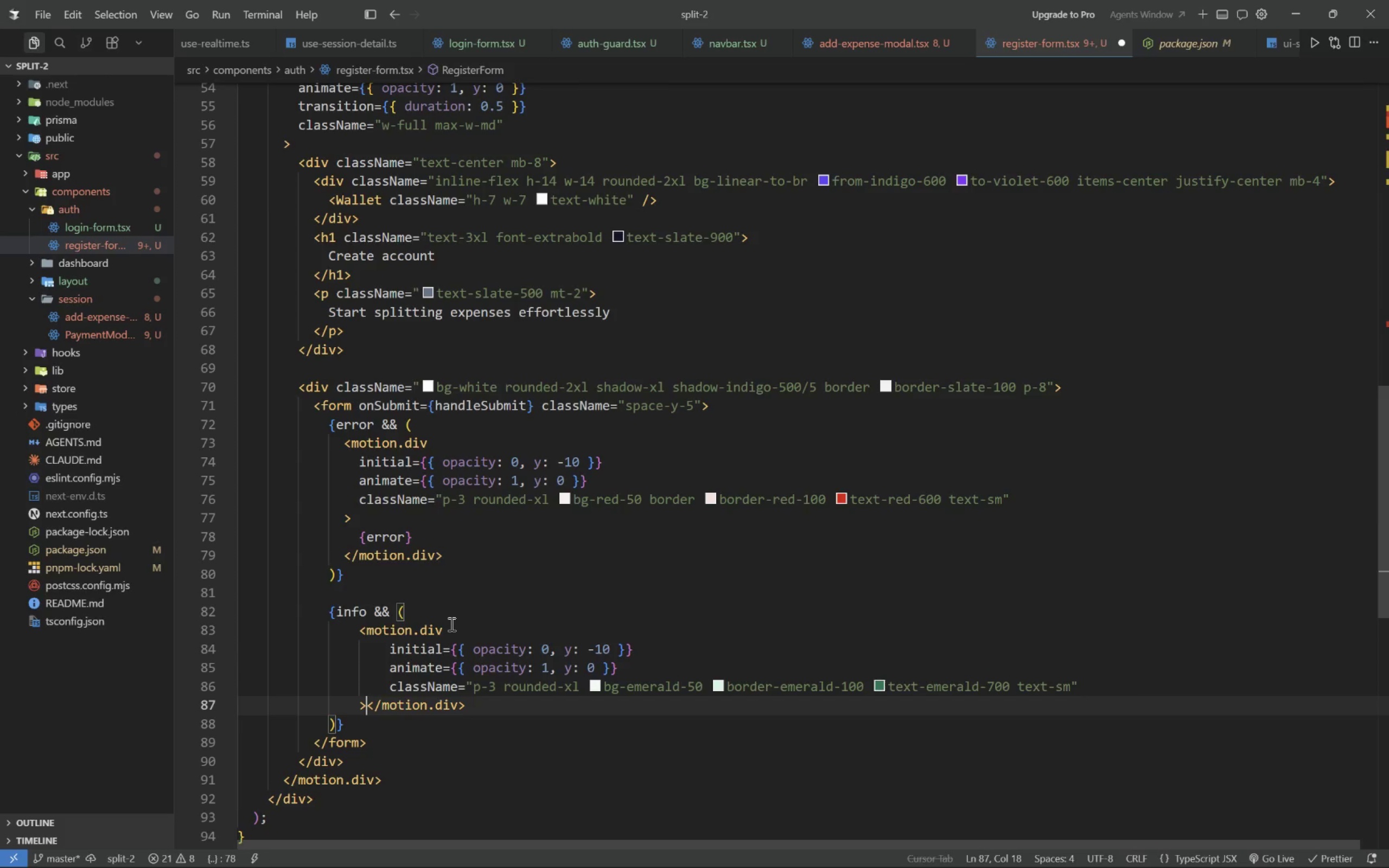 
key(Enter)
 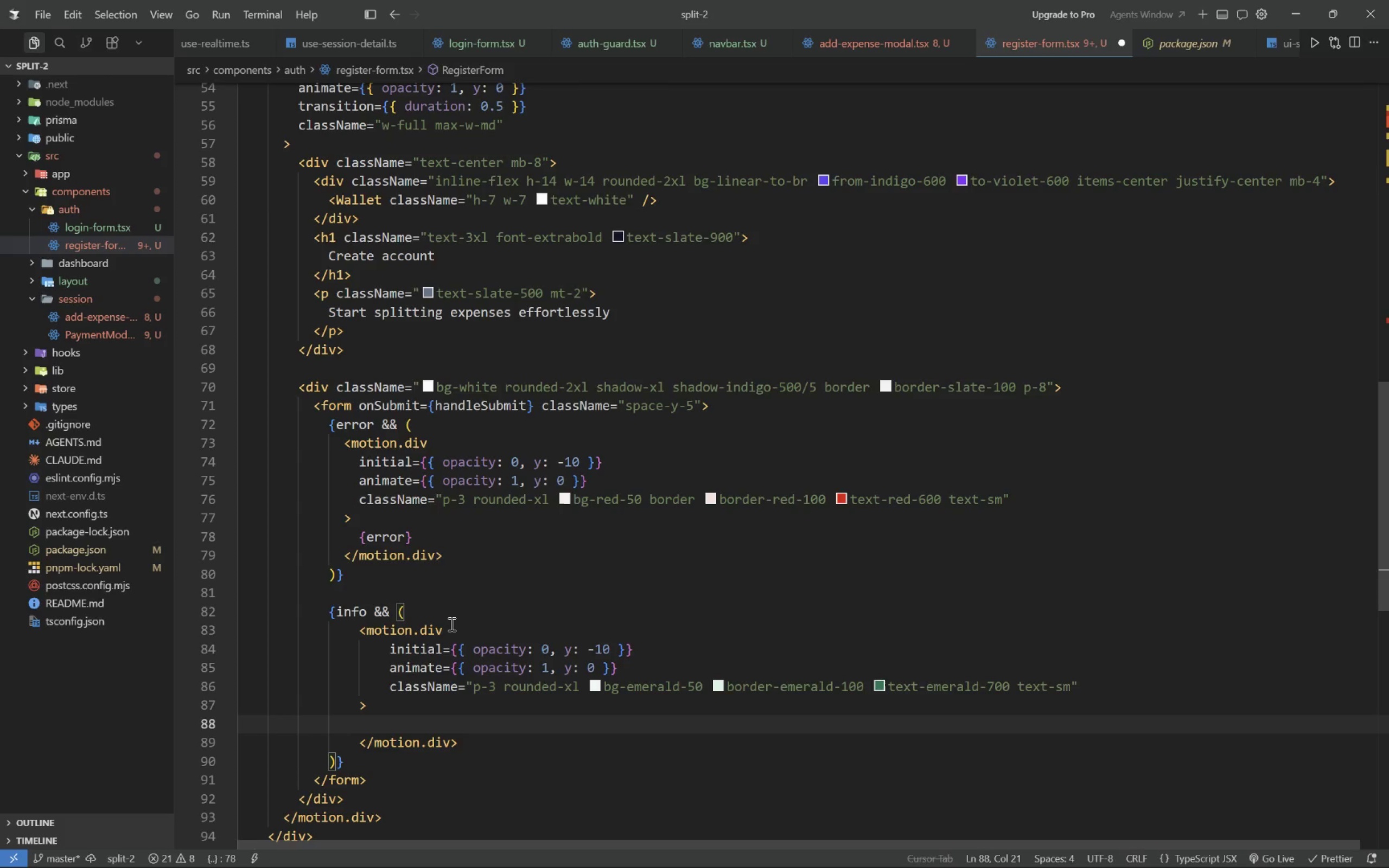 
type({inf)
 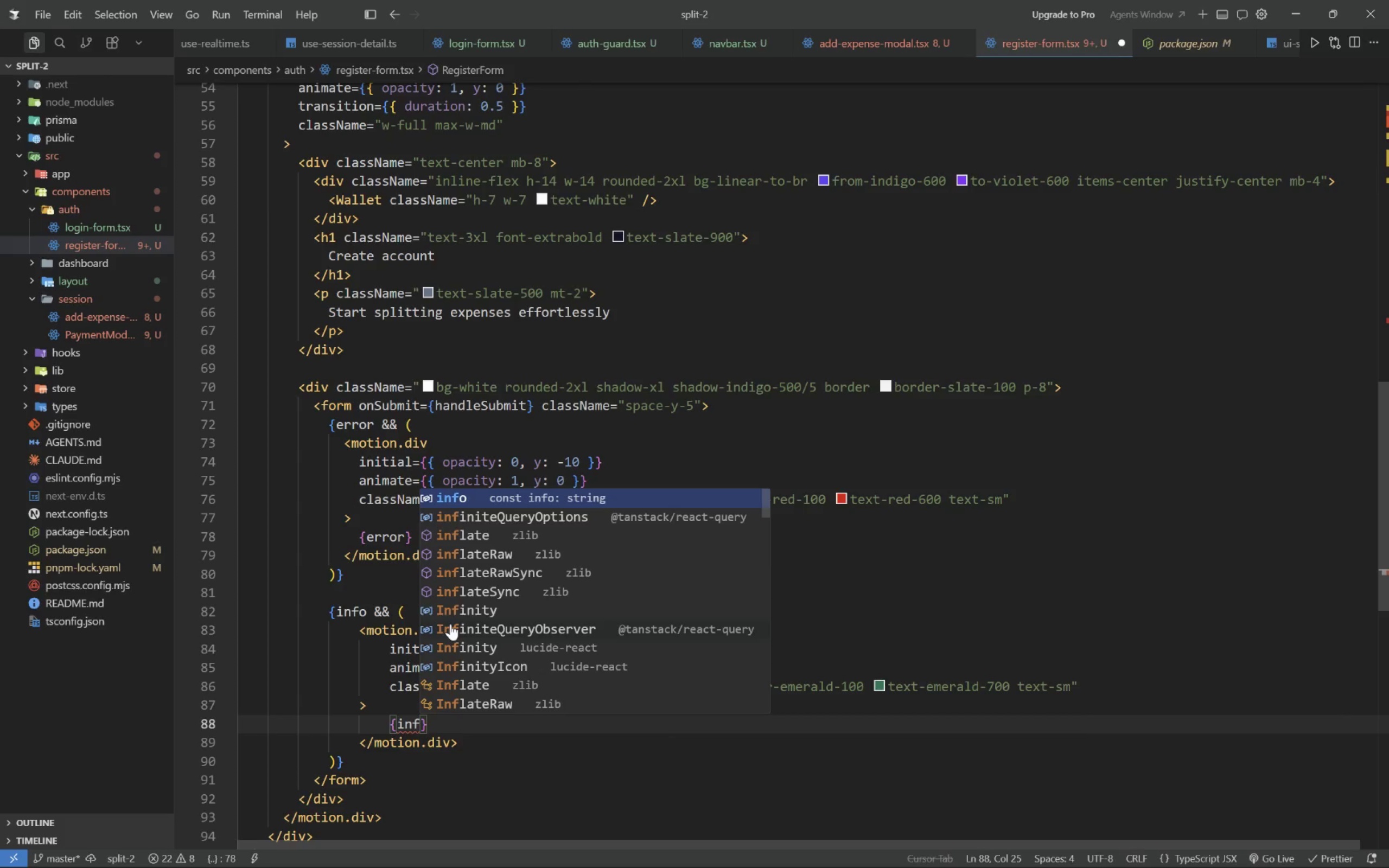 
key(Enter)
 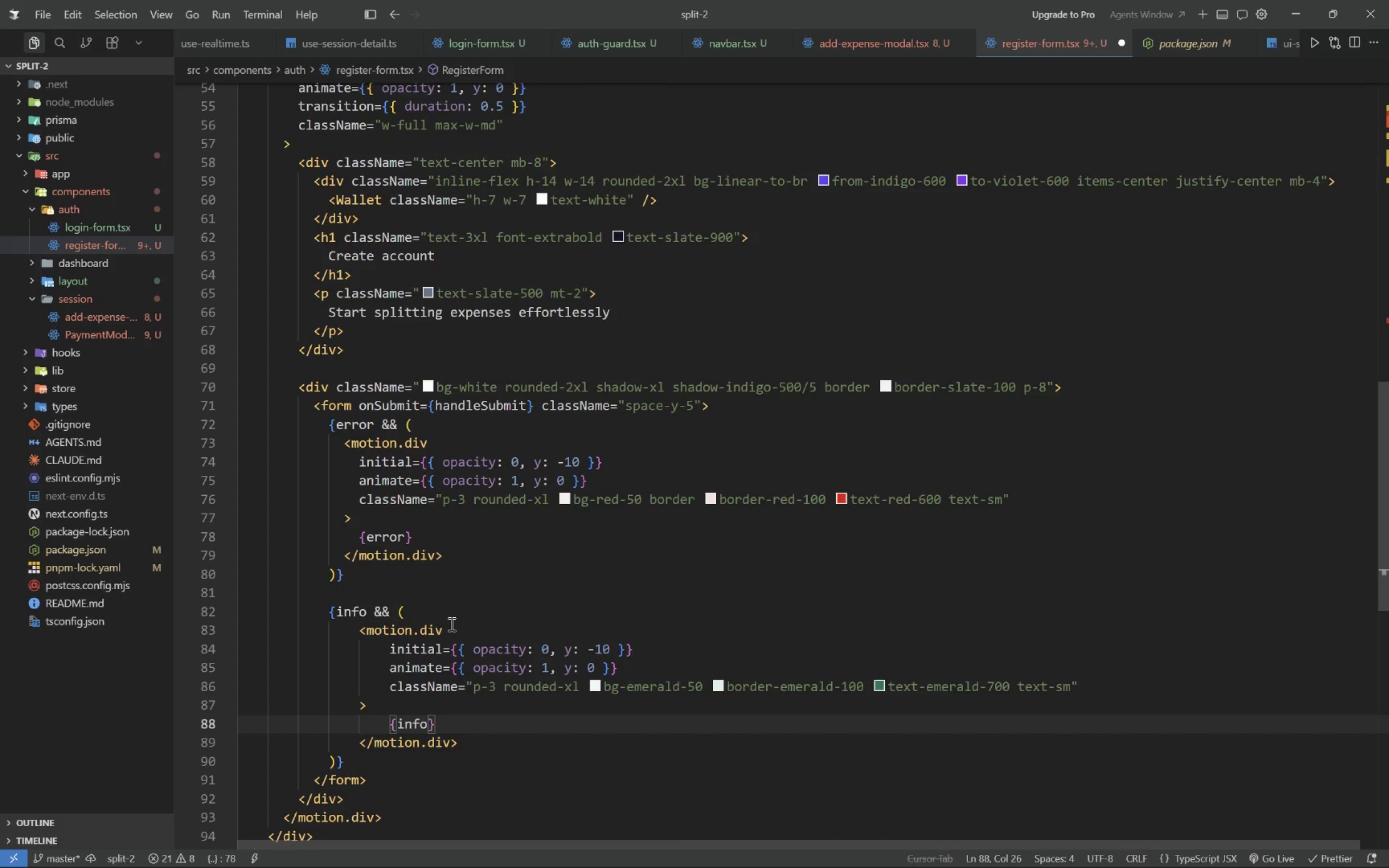 
wait(7.69)
 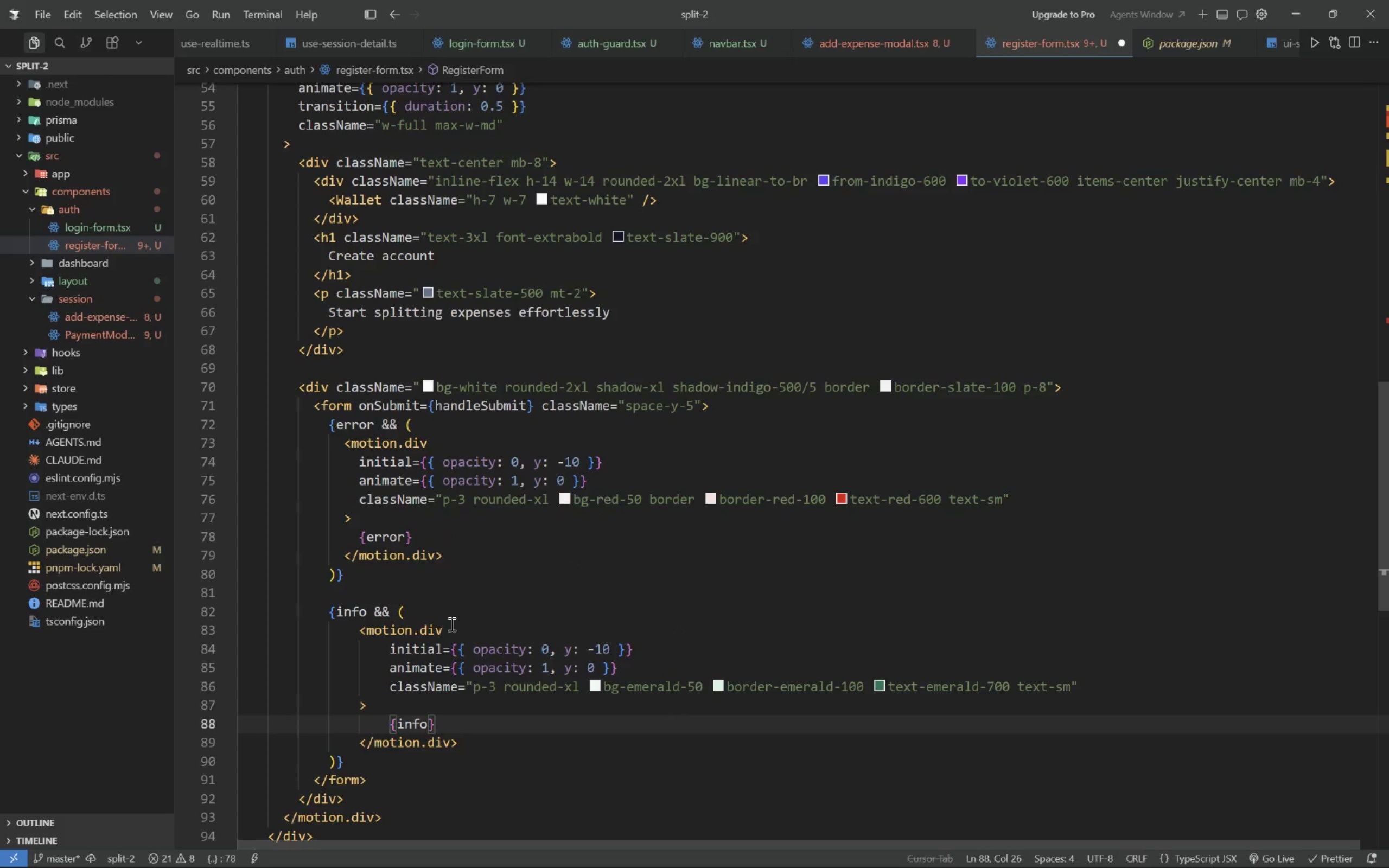 
key(ArrowDown)
 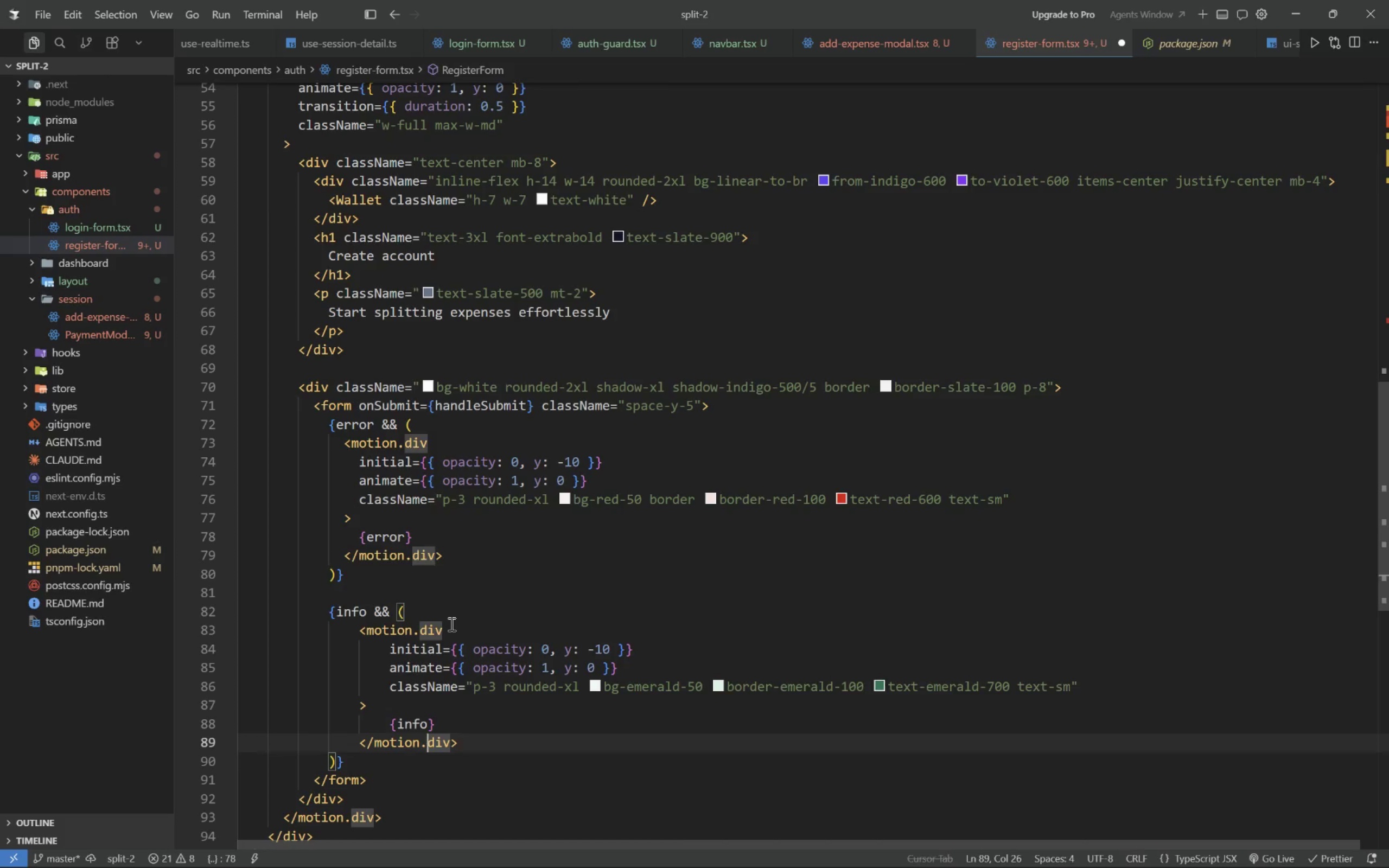 
key(ArrowDown)
 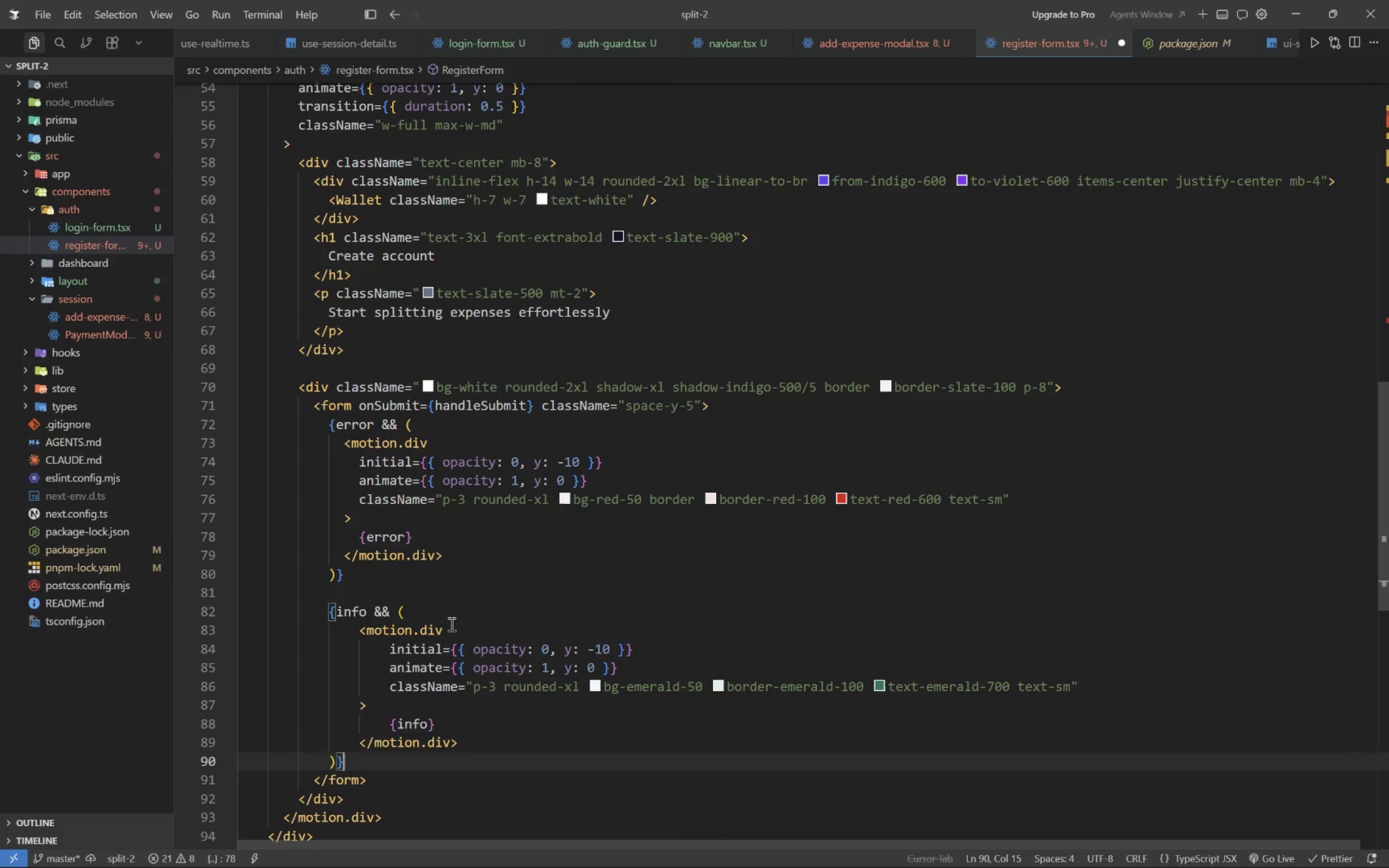 
key(Enter)
 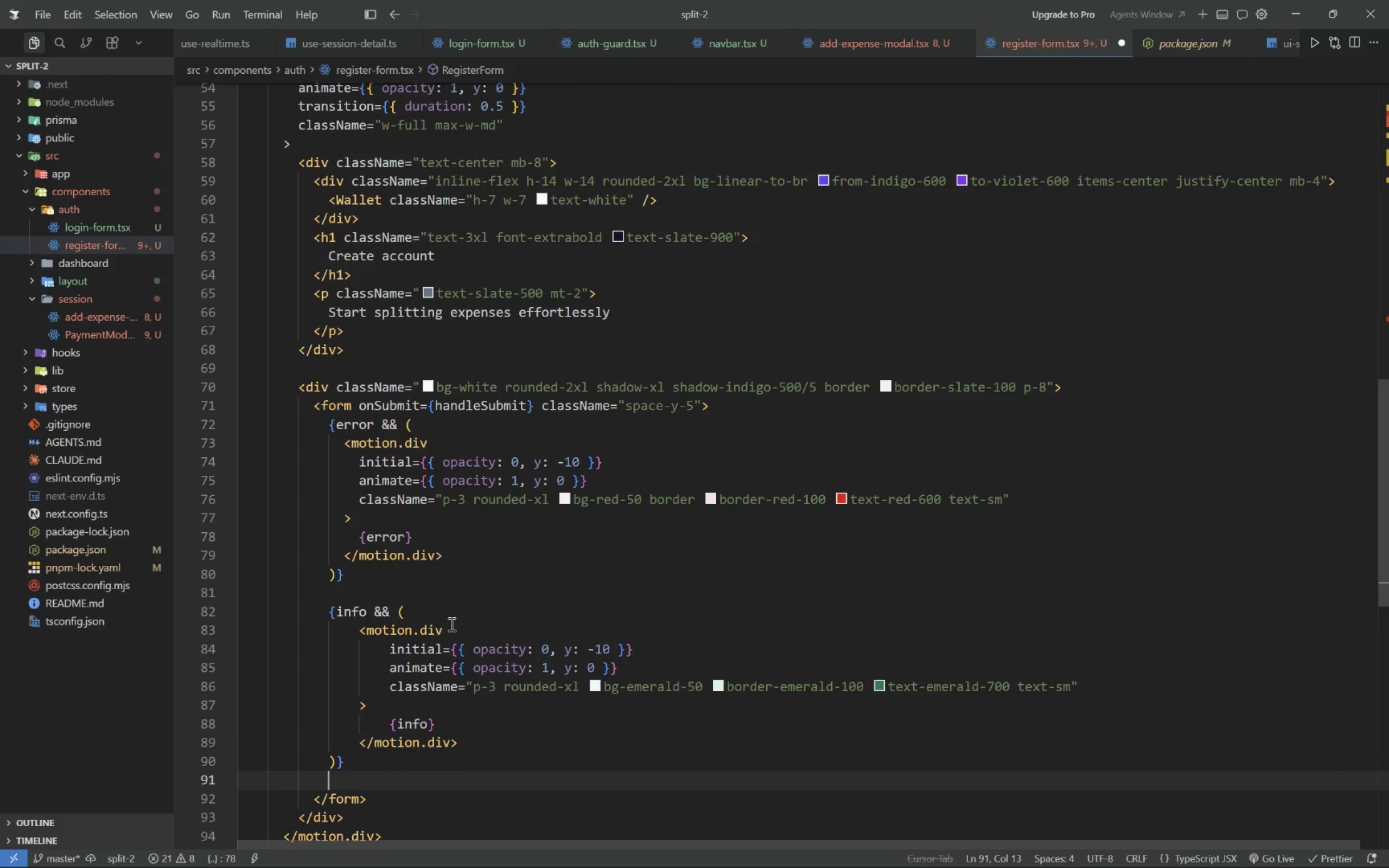 
key(Enter)
 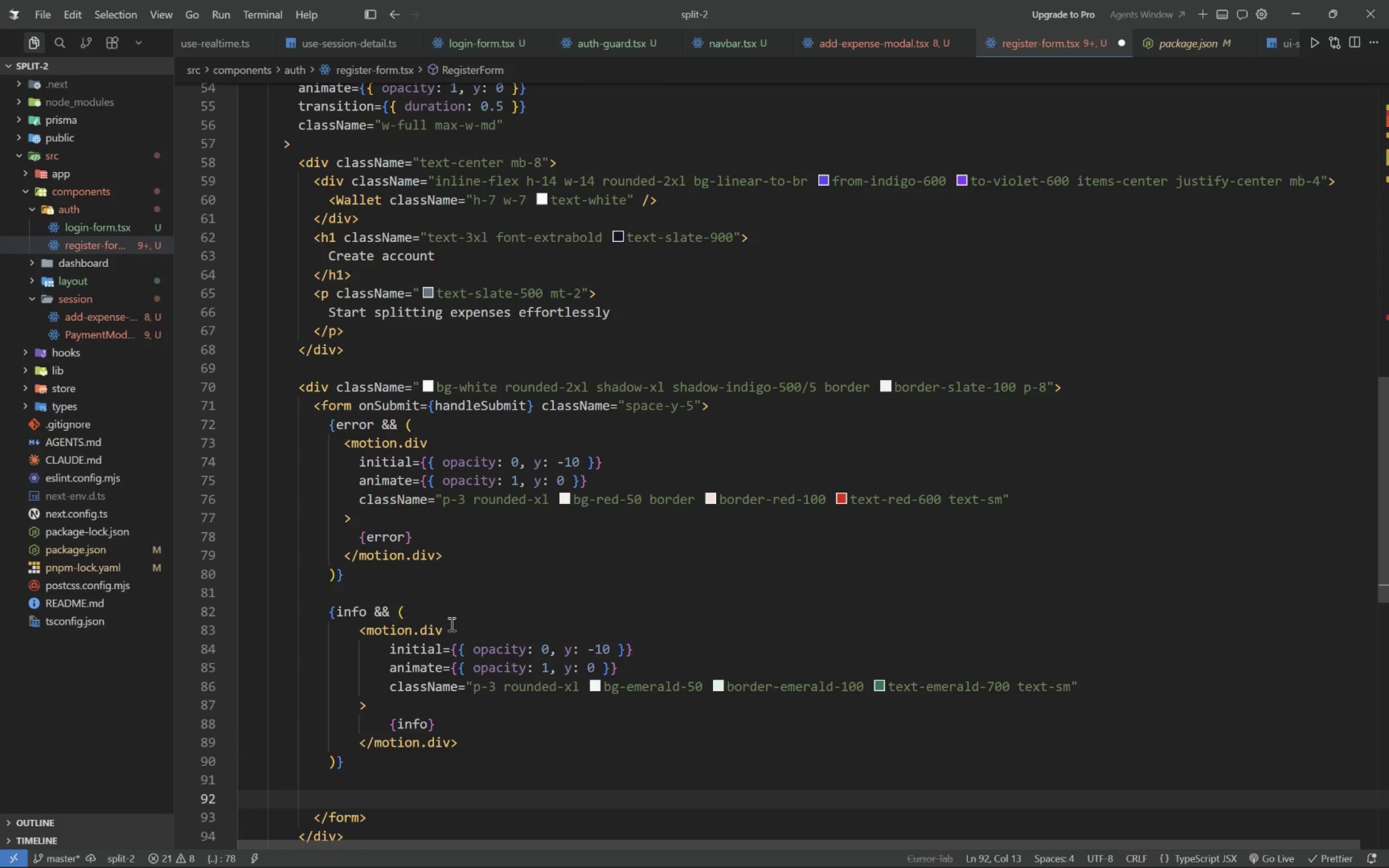 
type(<in)
key(Backspace)
key(Backspace)
type(Input>)
 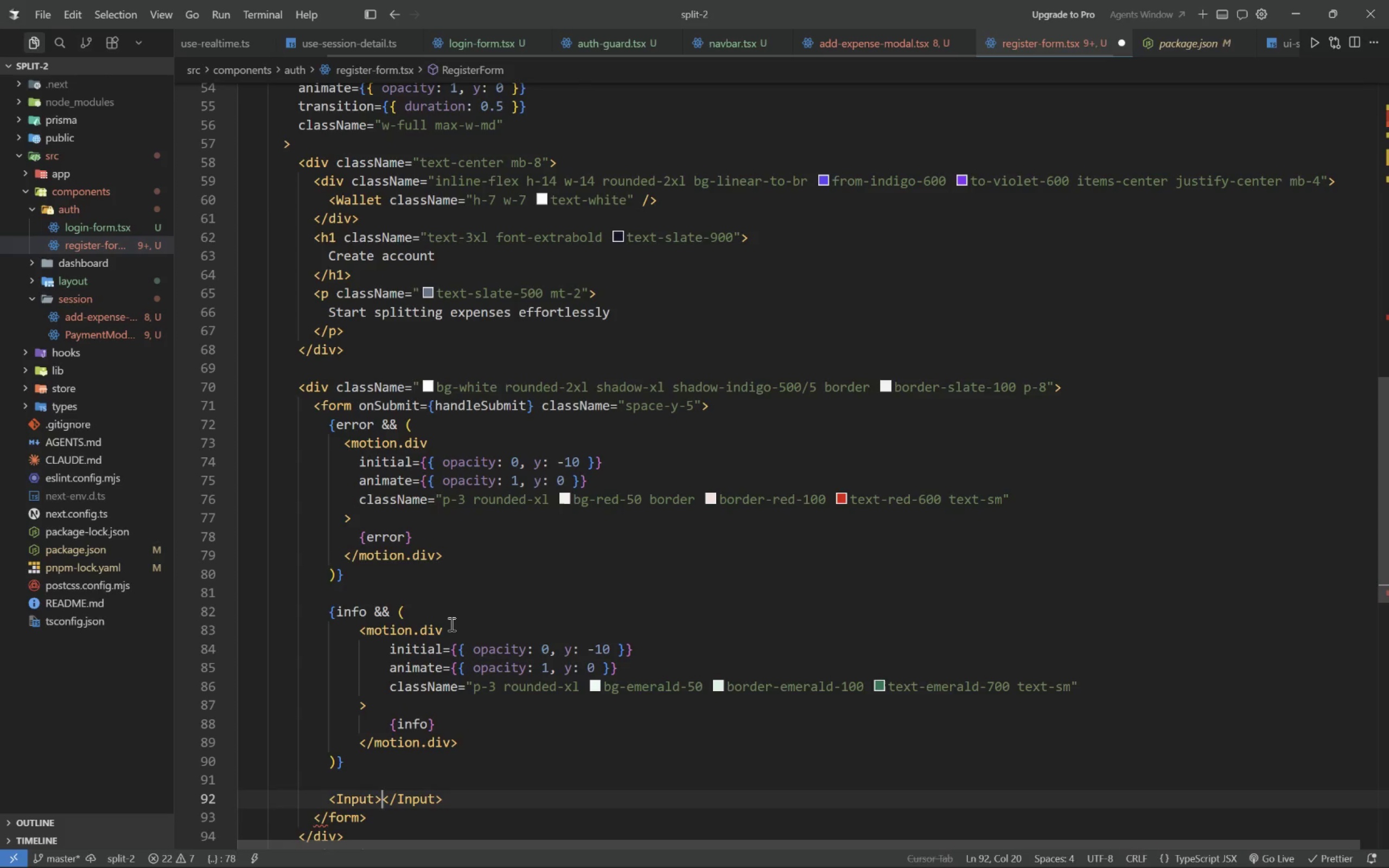 
key(Delete)
 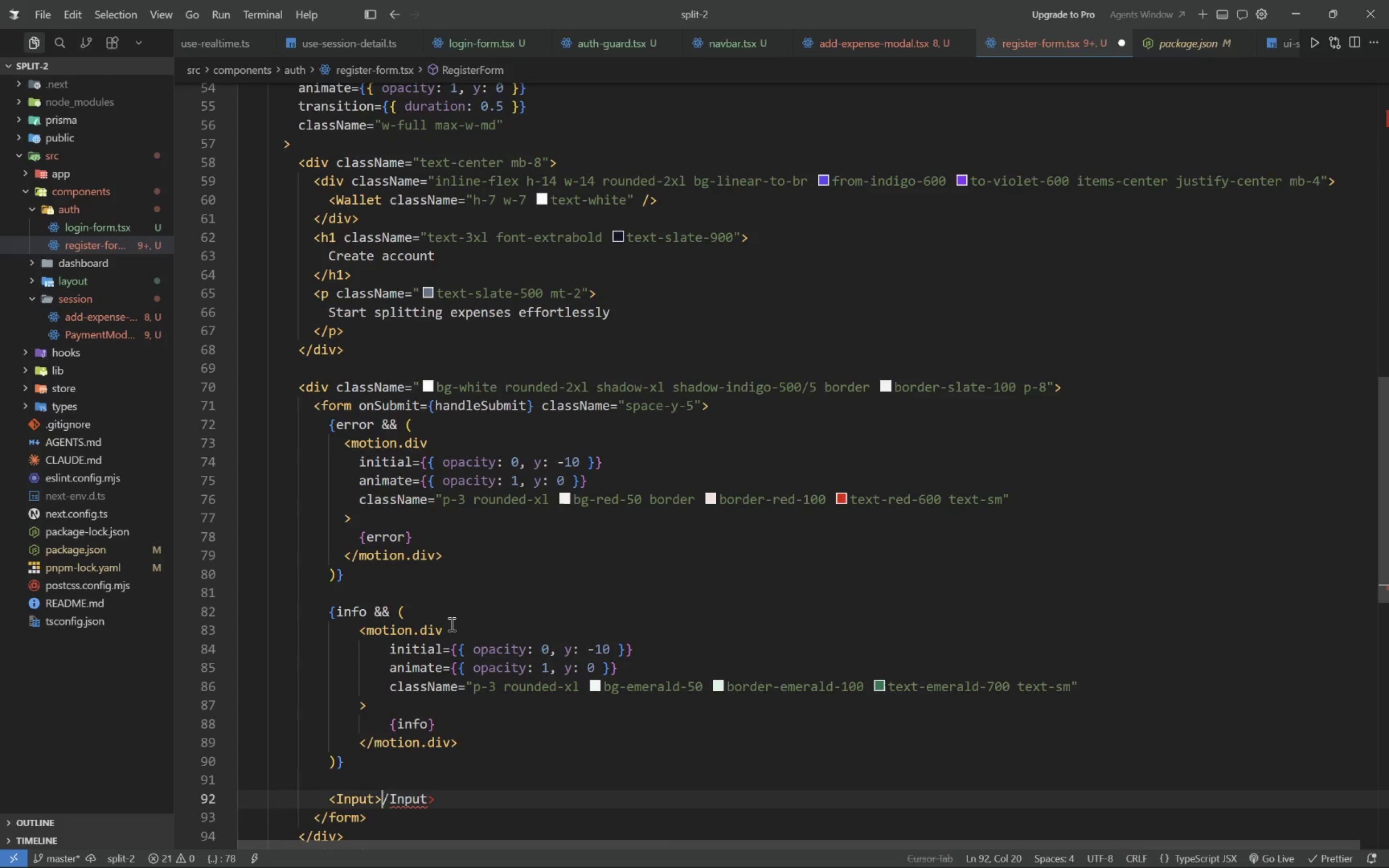 
key(Delete)
 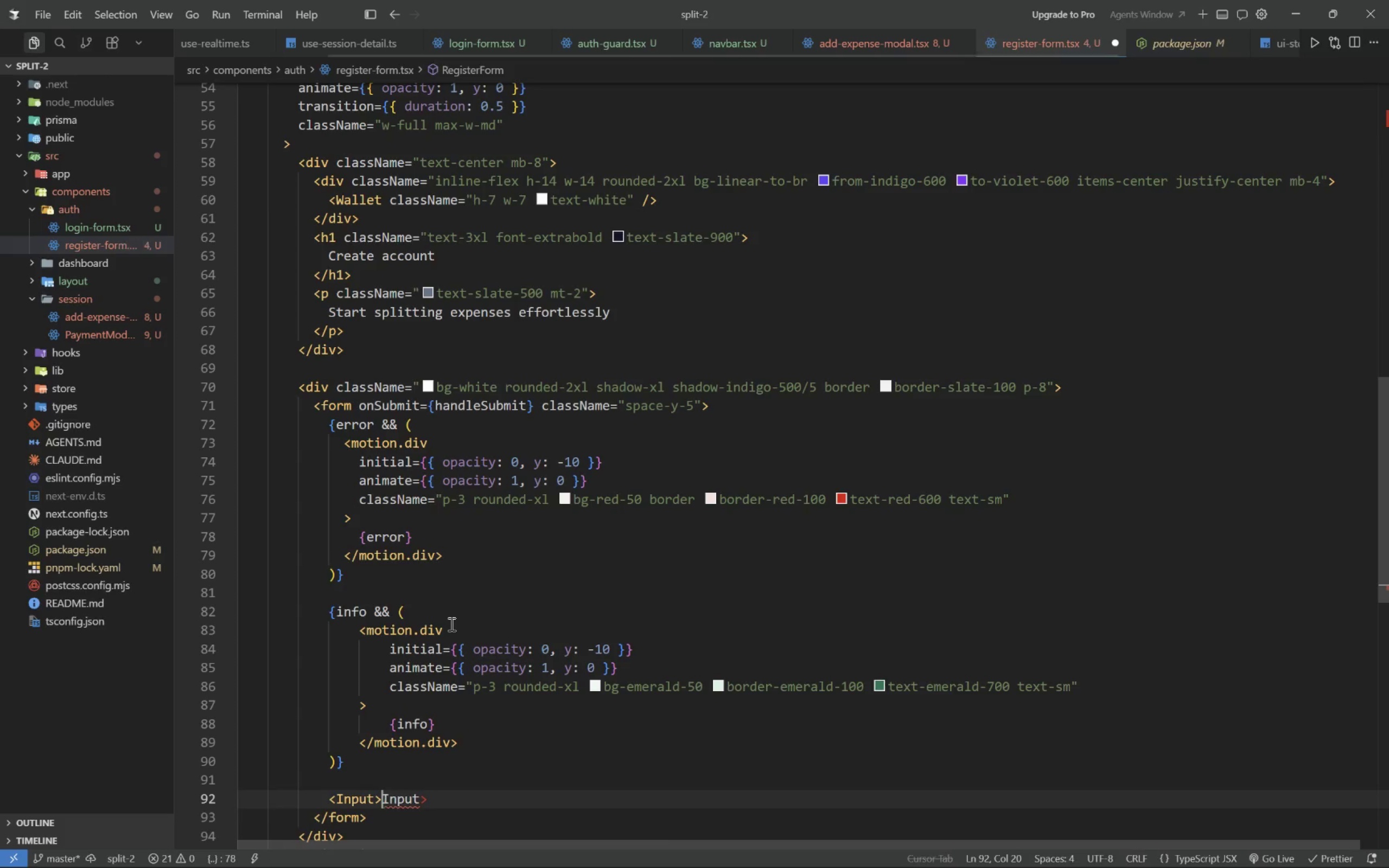 
key(Delete)
 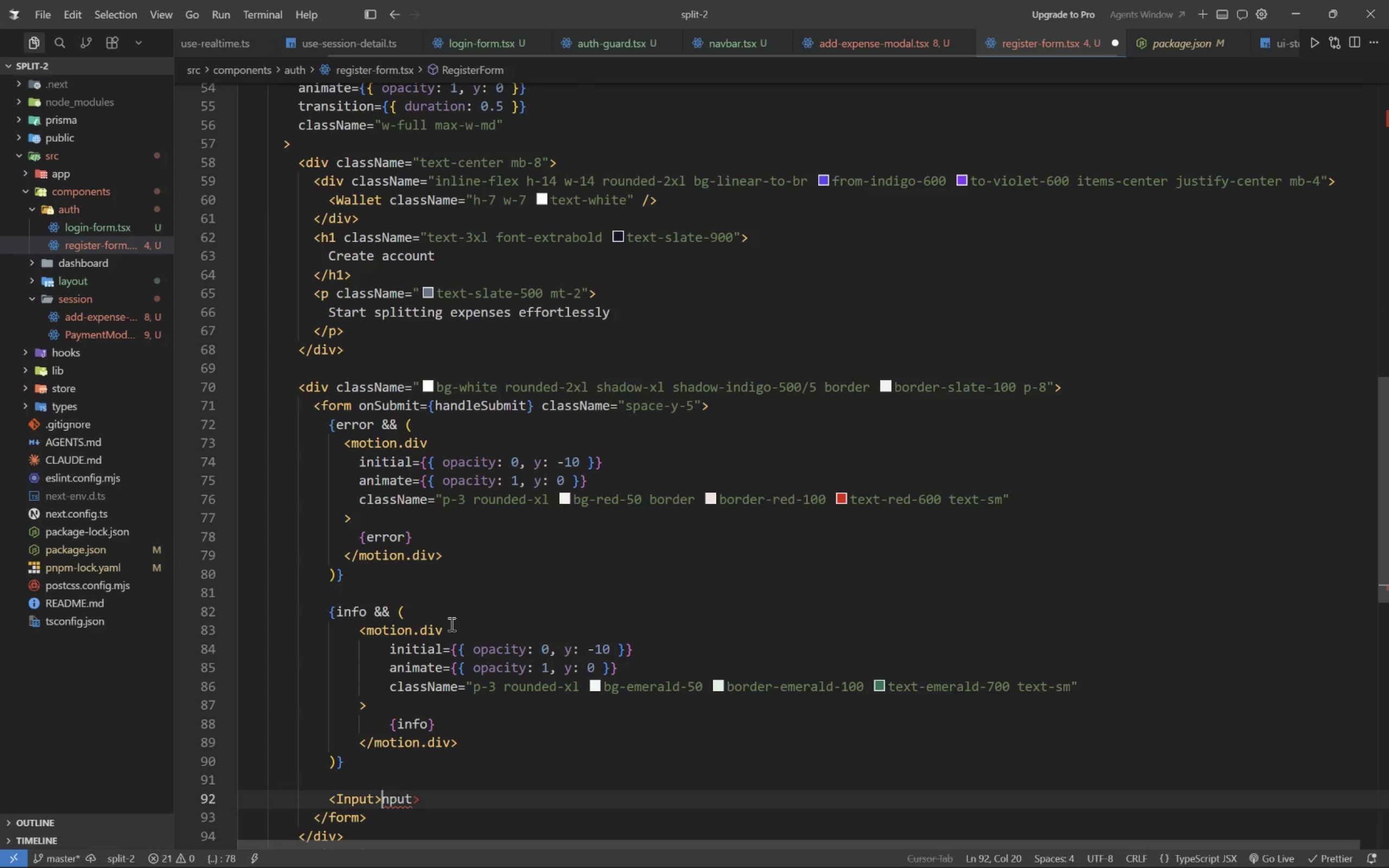 
key(Delete)
 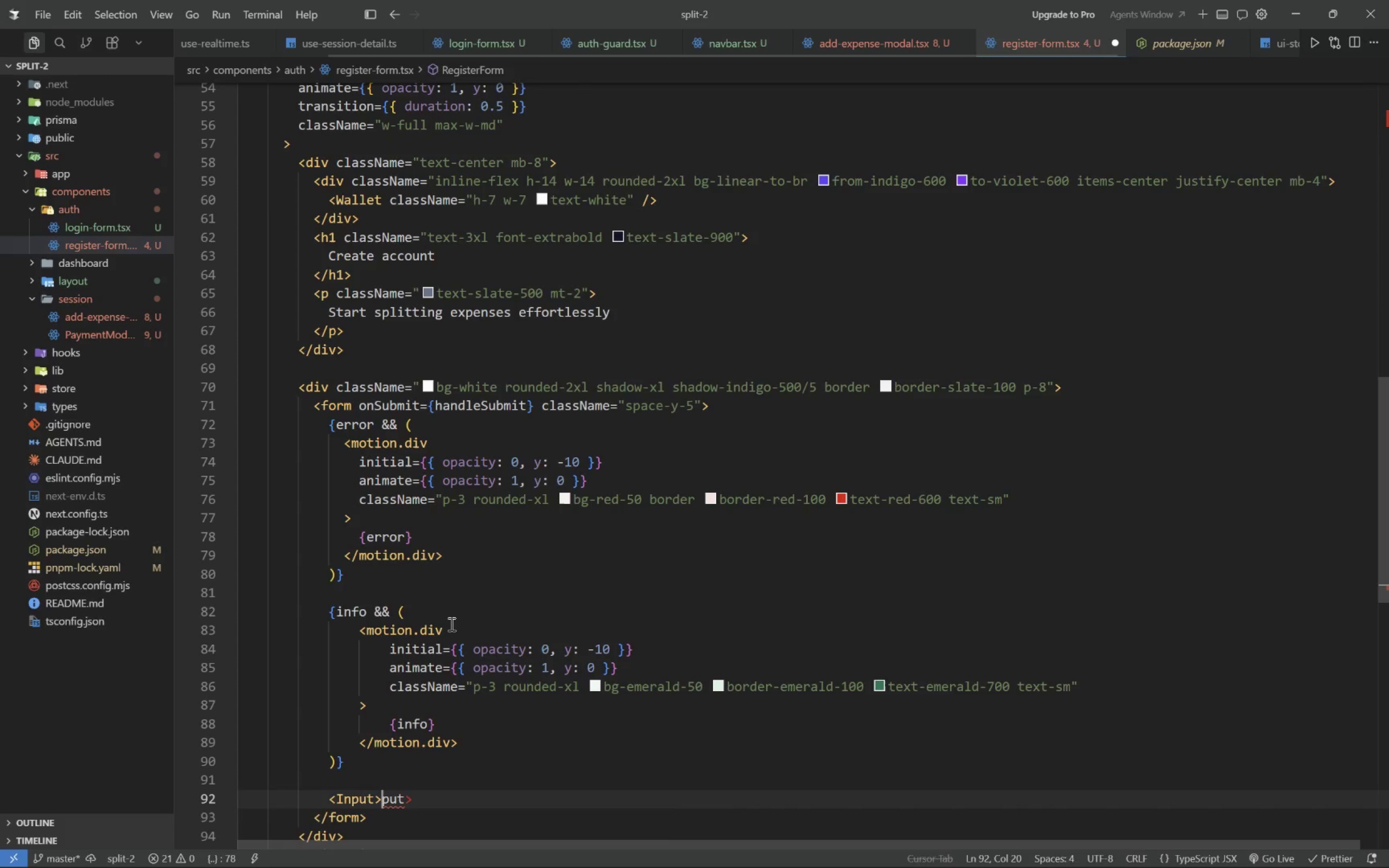 
key(Delete)
 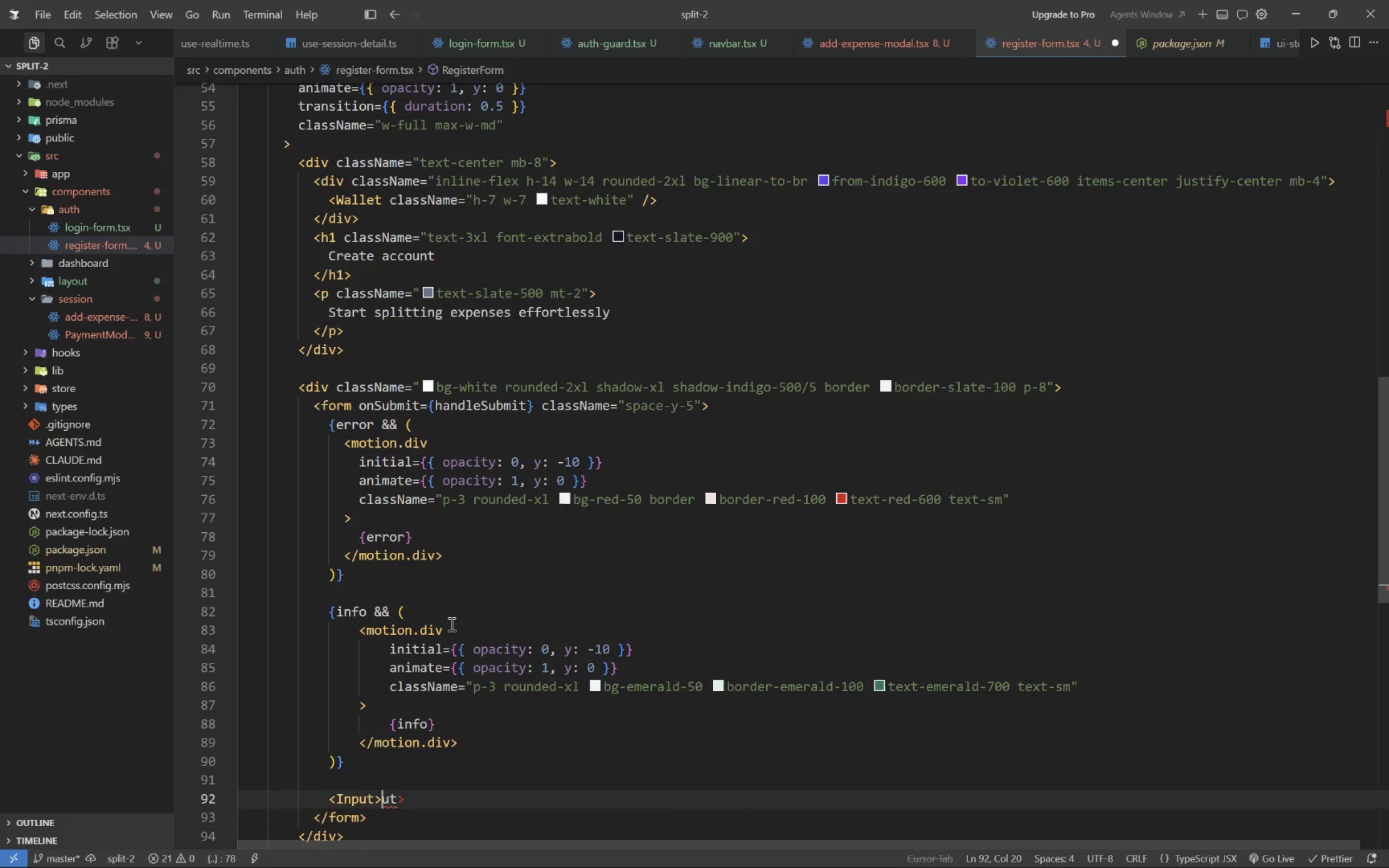 
key(Delete)
 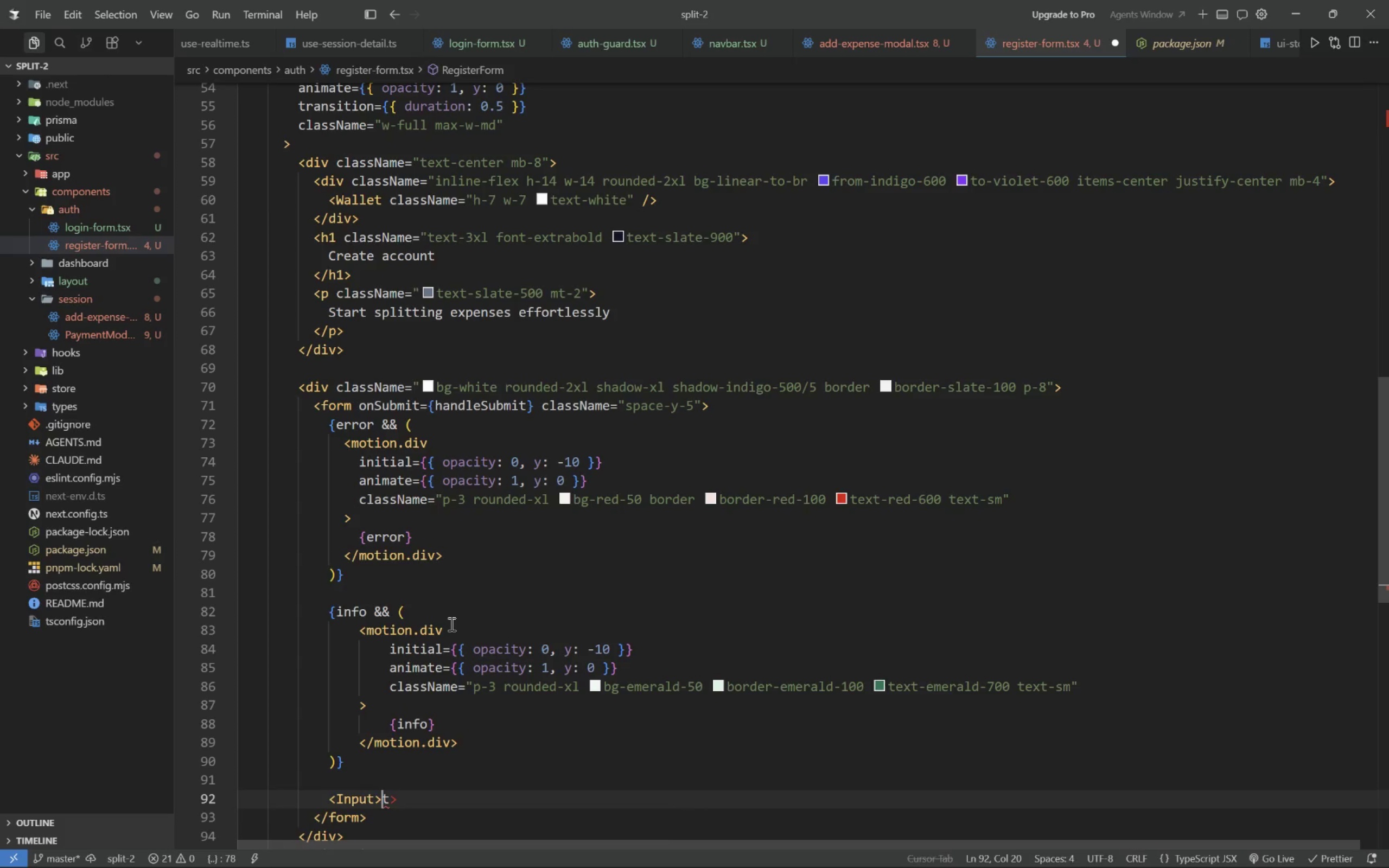 
key(Delete)
 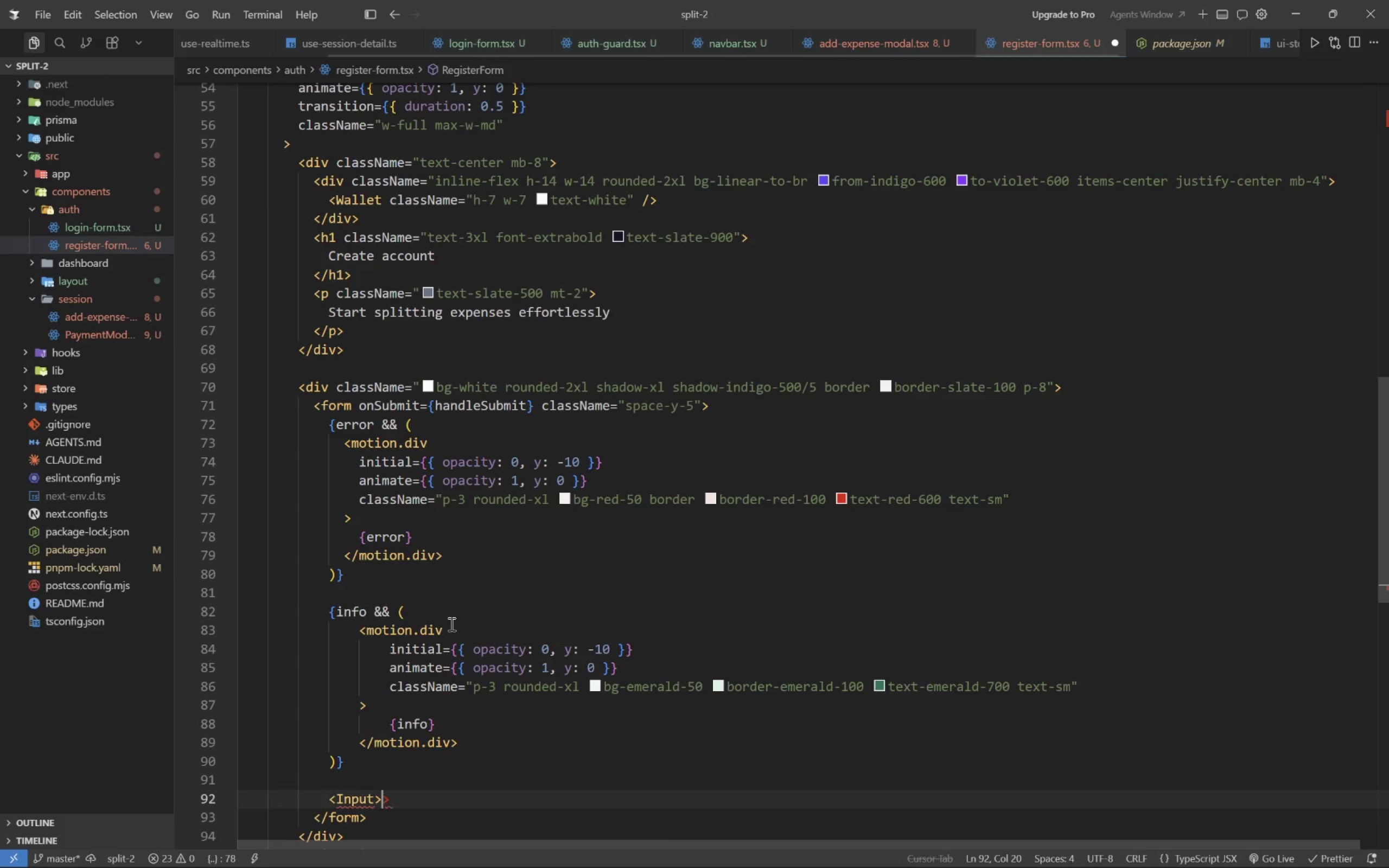 
key(Delete)
 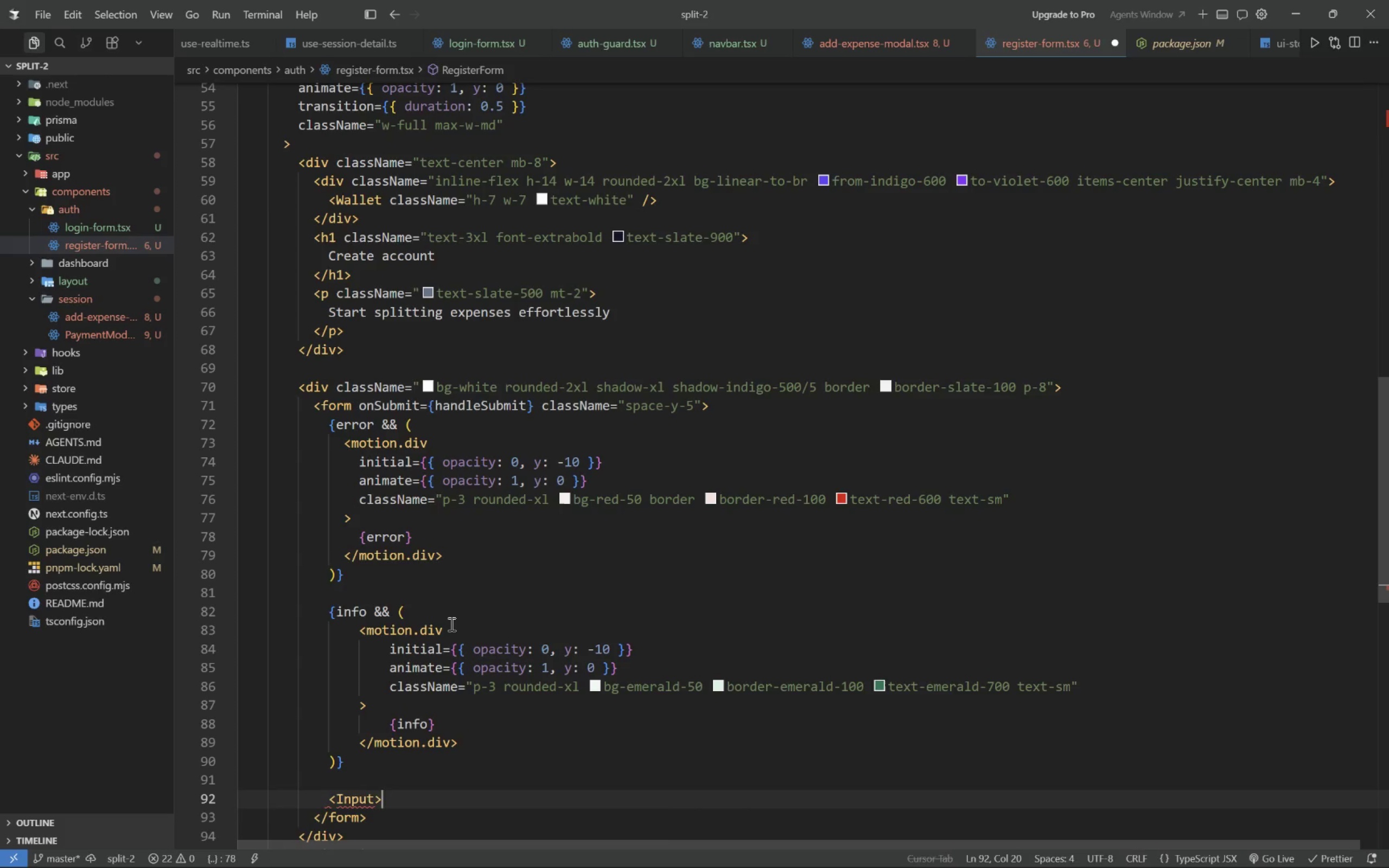 
key(ArrowLeft)
 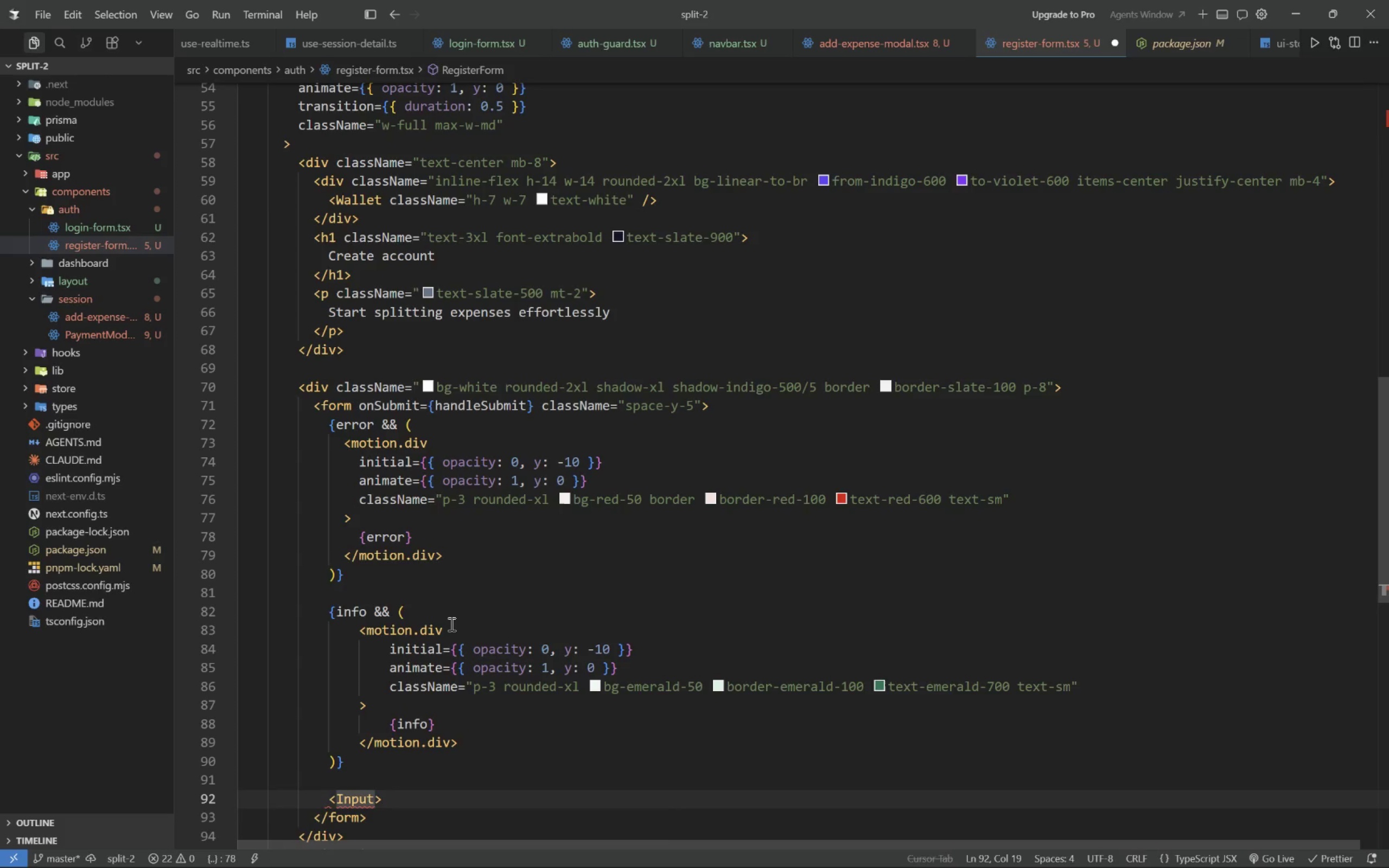 
key(Slash)
 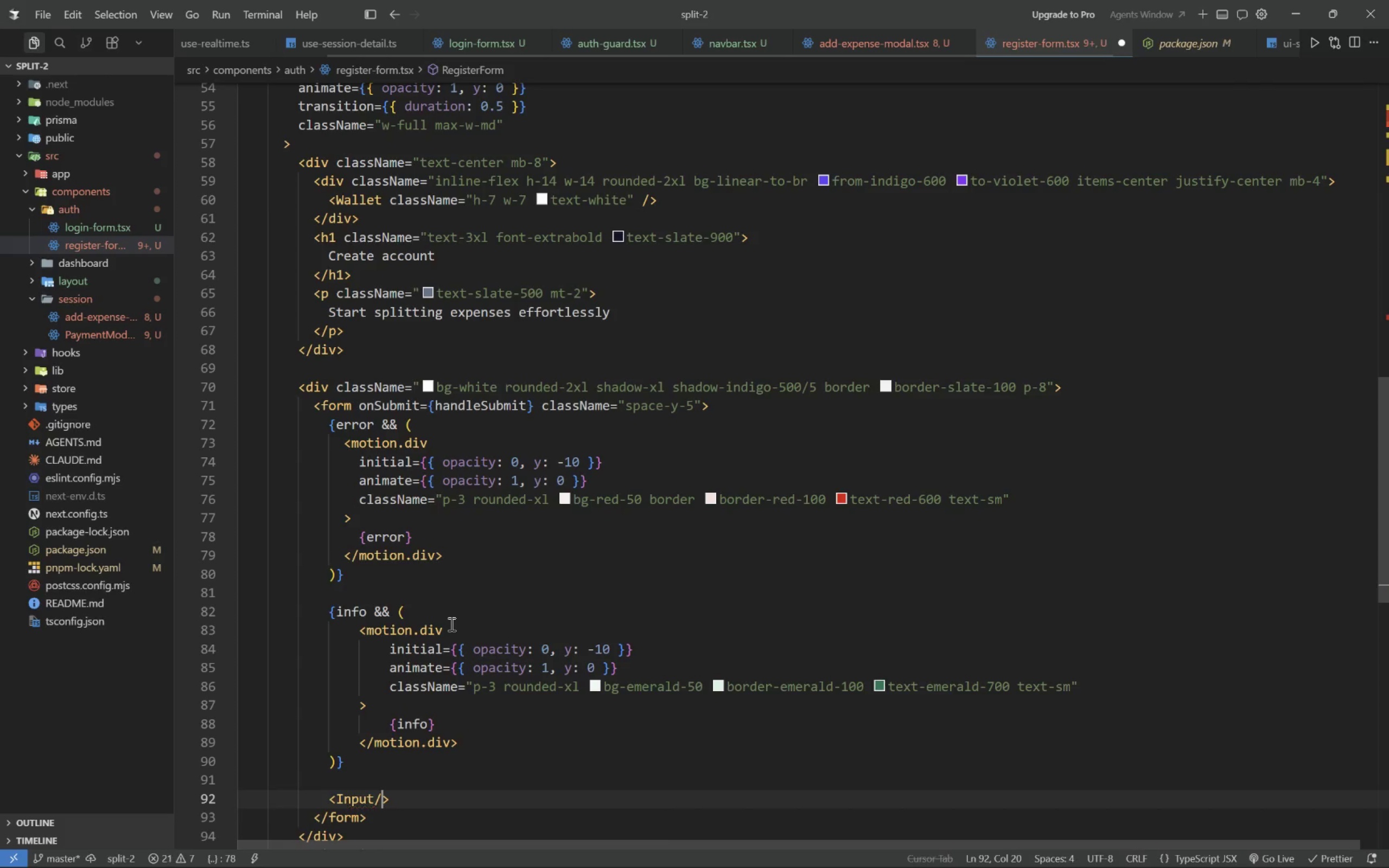 
key(ArrowLeft)
 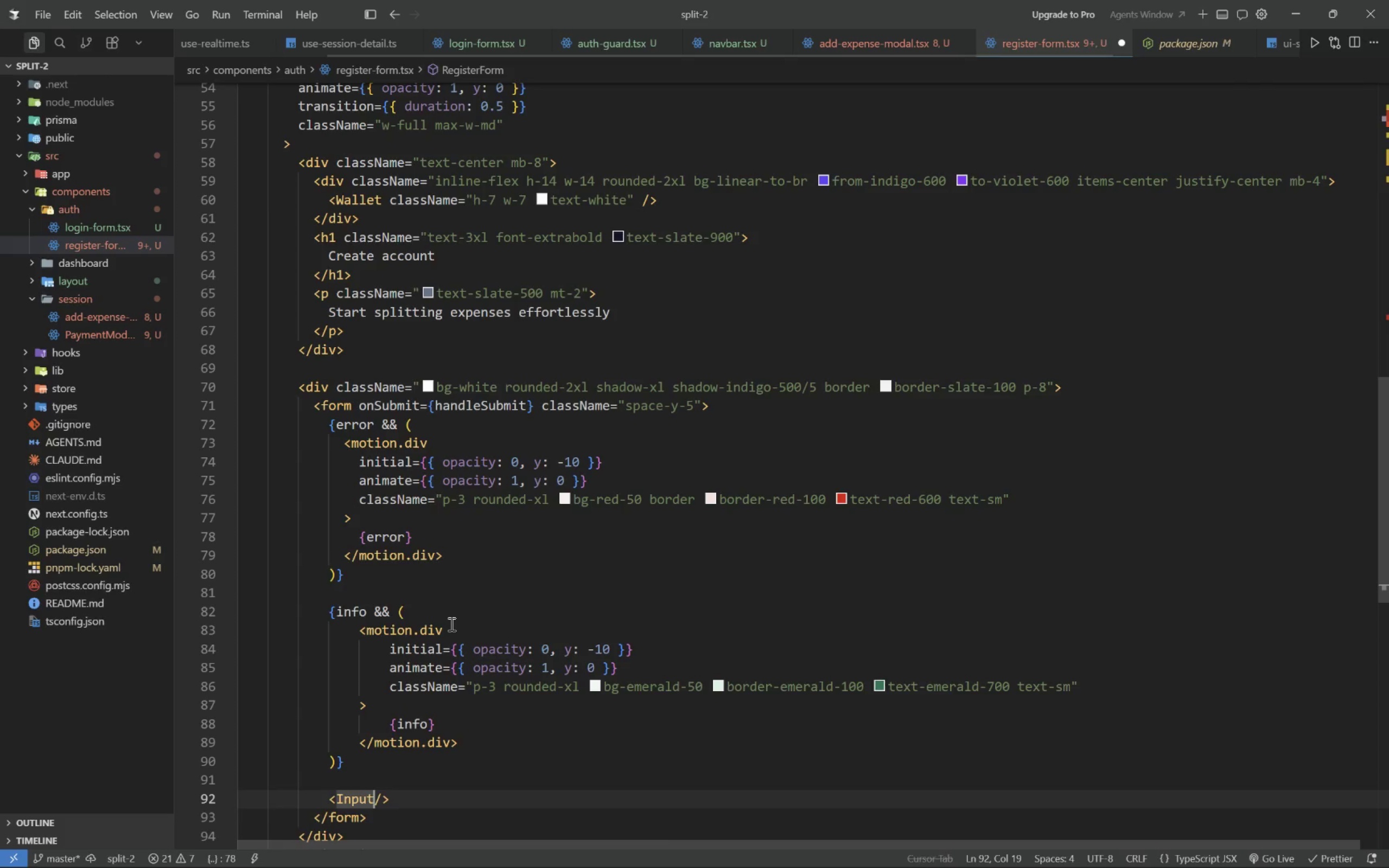 
key(Space)
 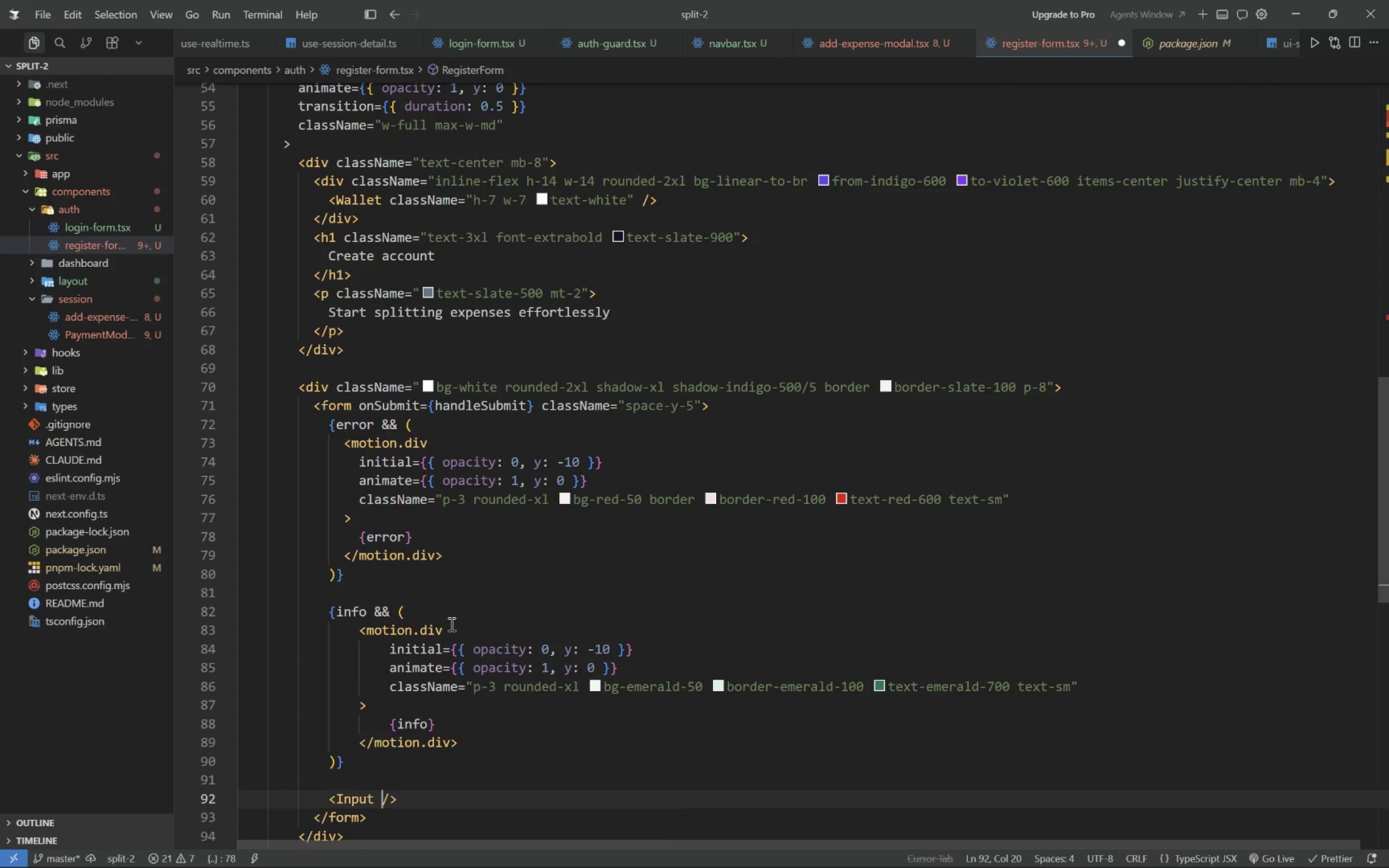 
key(Enter)
 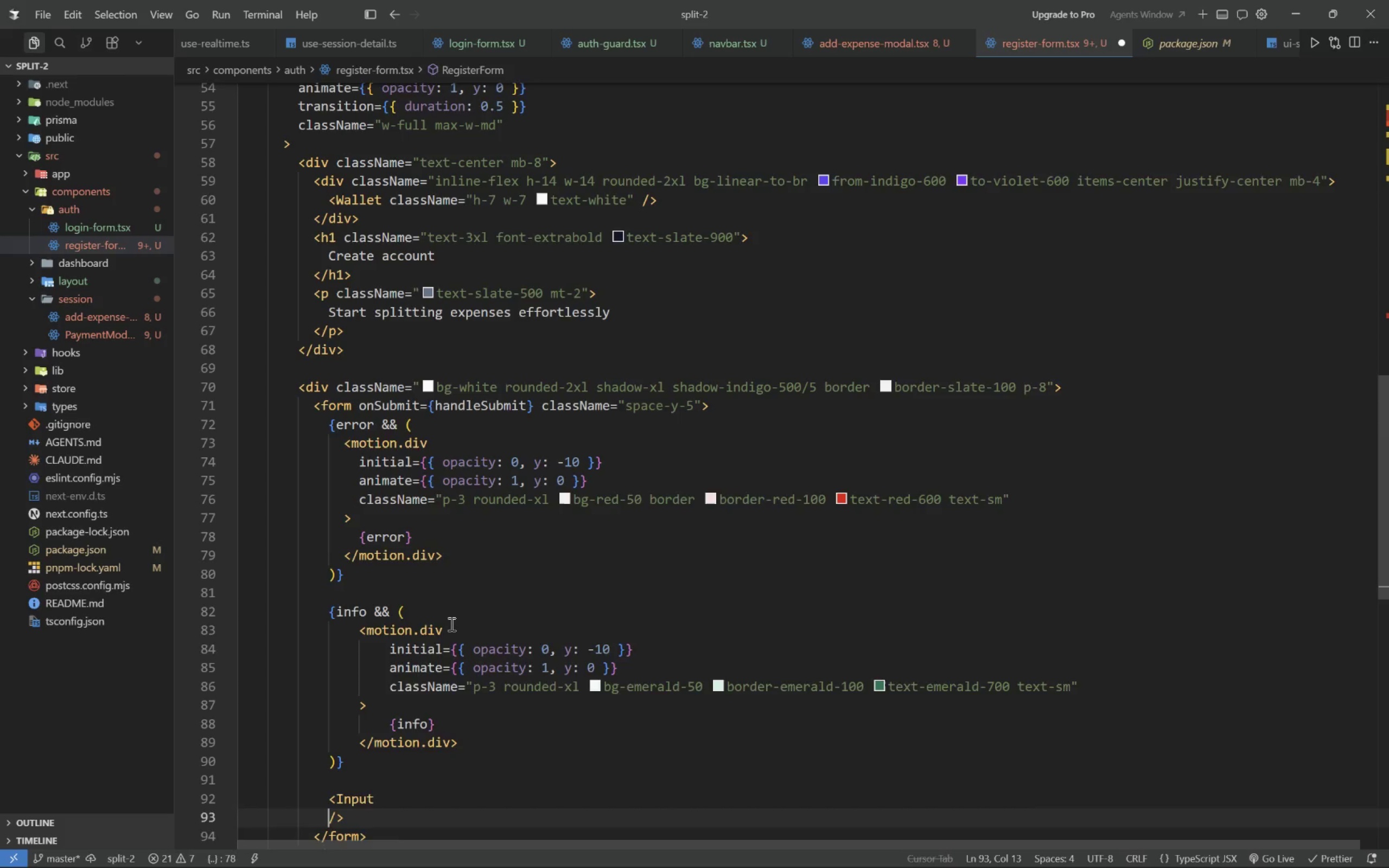 
key(Enter)
 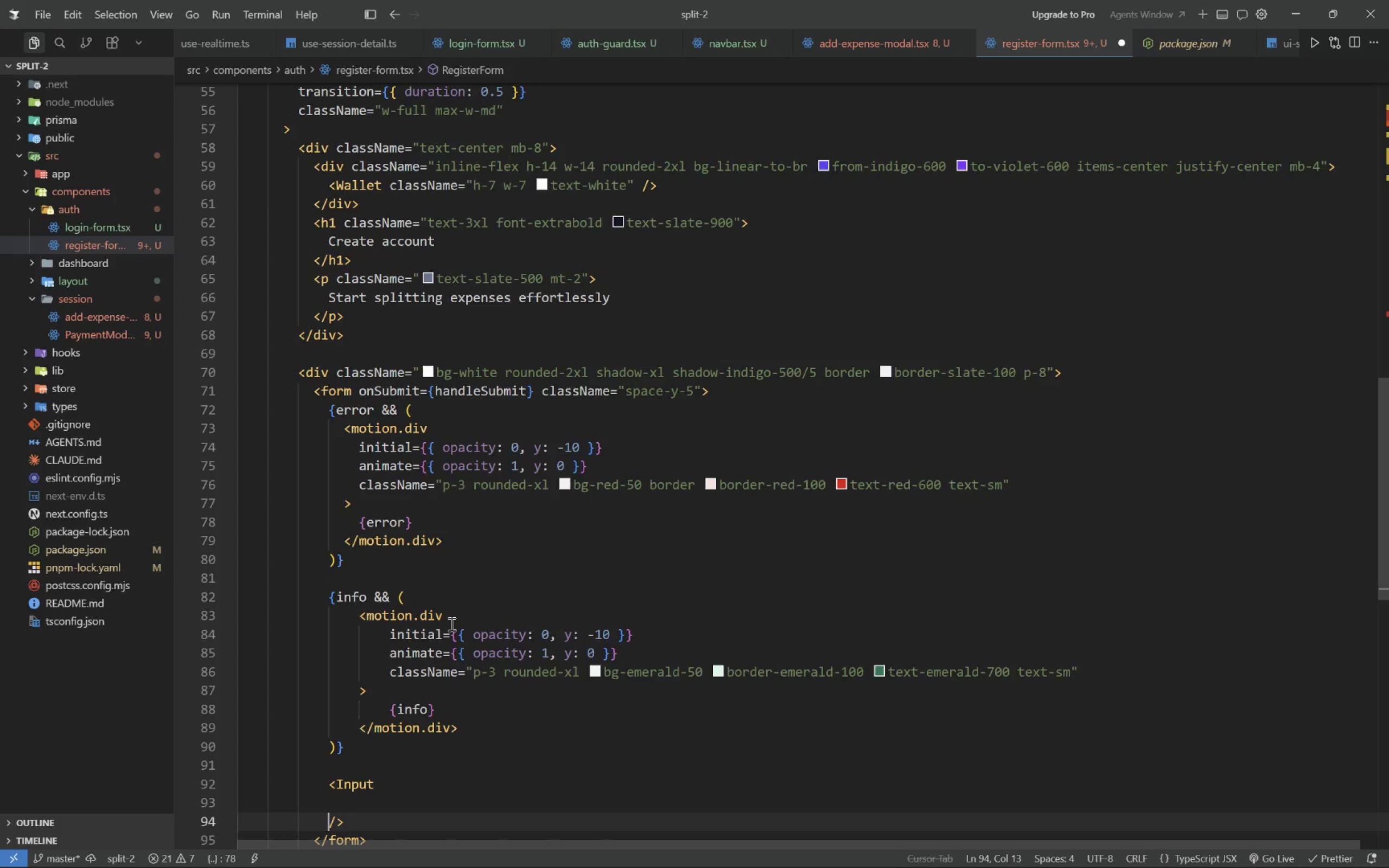 
key(ArrowUp)
 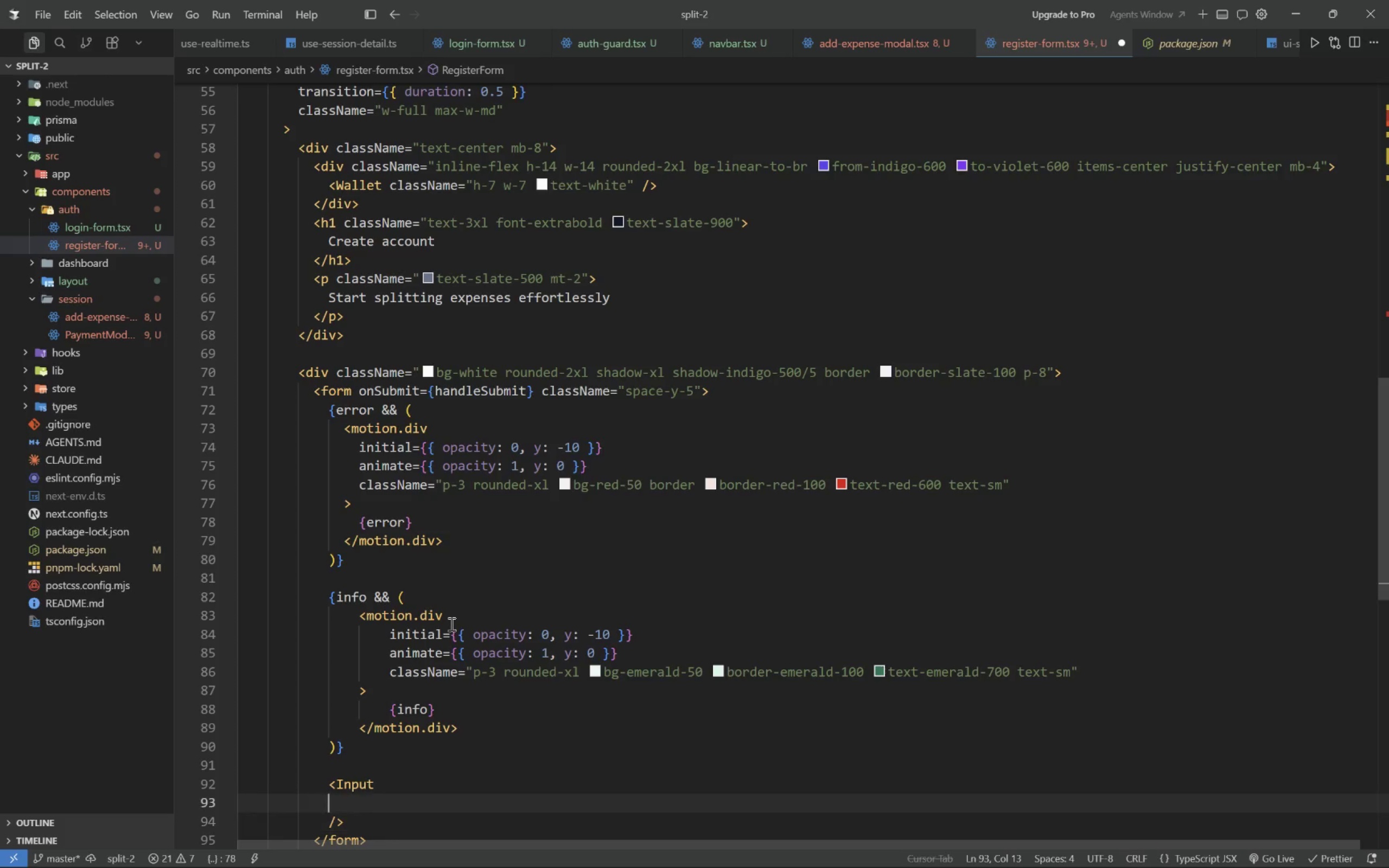 
key(Tab)
type(label="Full Name)
key(Tab)
 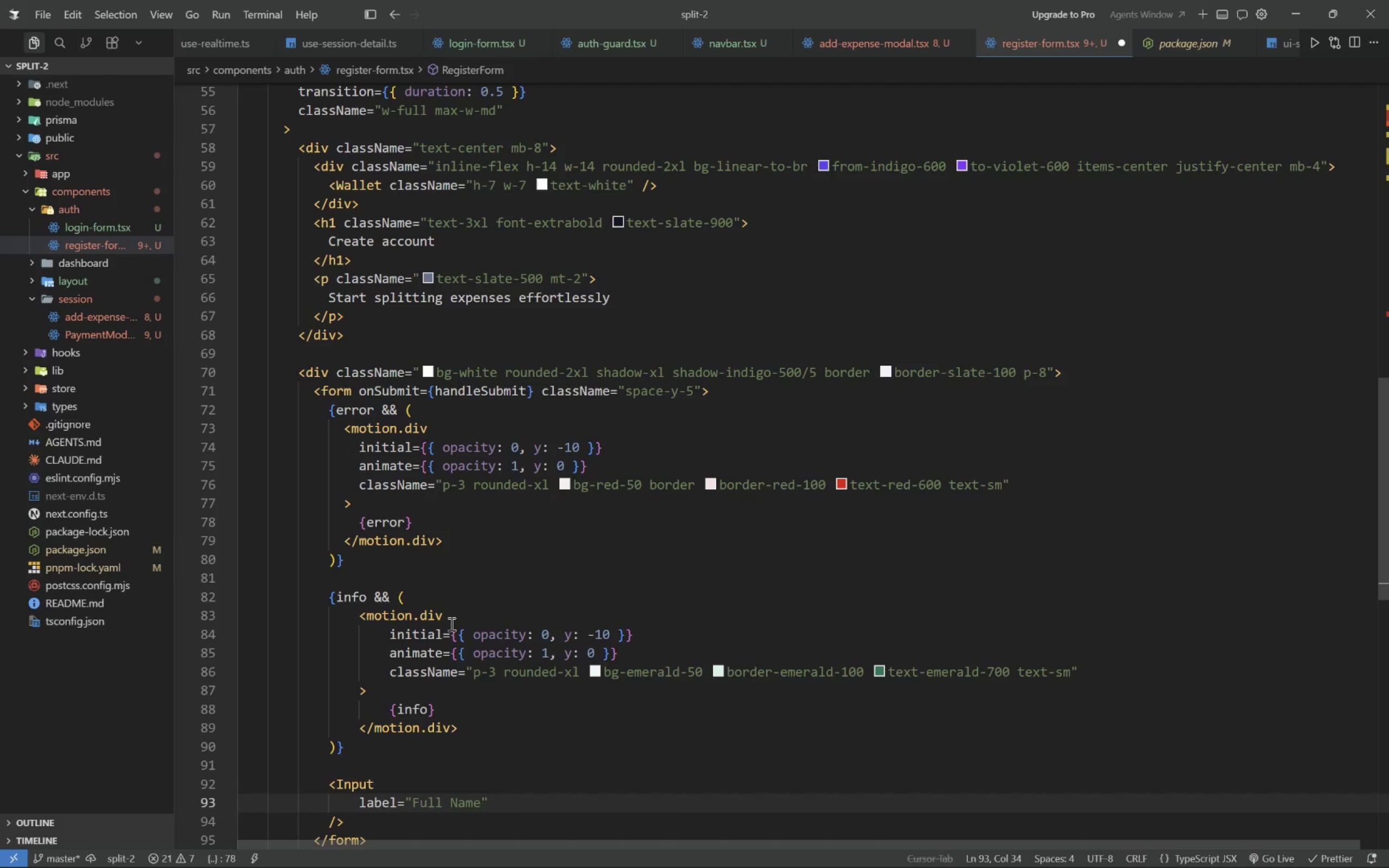 
key(Enter)
 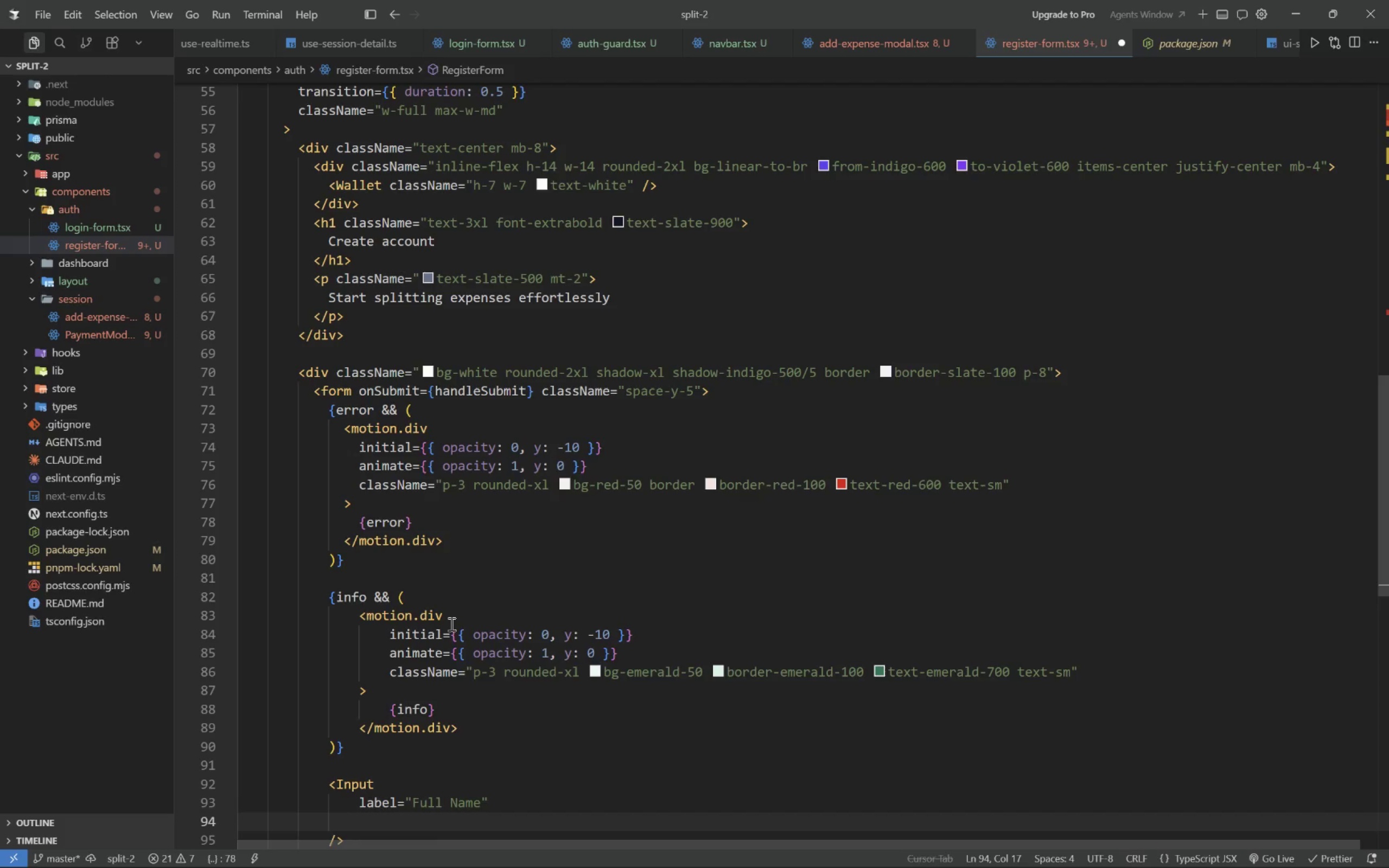 
type(paceholder="Abb)
key(Backspace)
type(ebe beso)
key(Tab)
 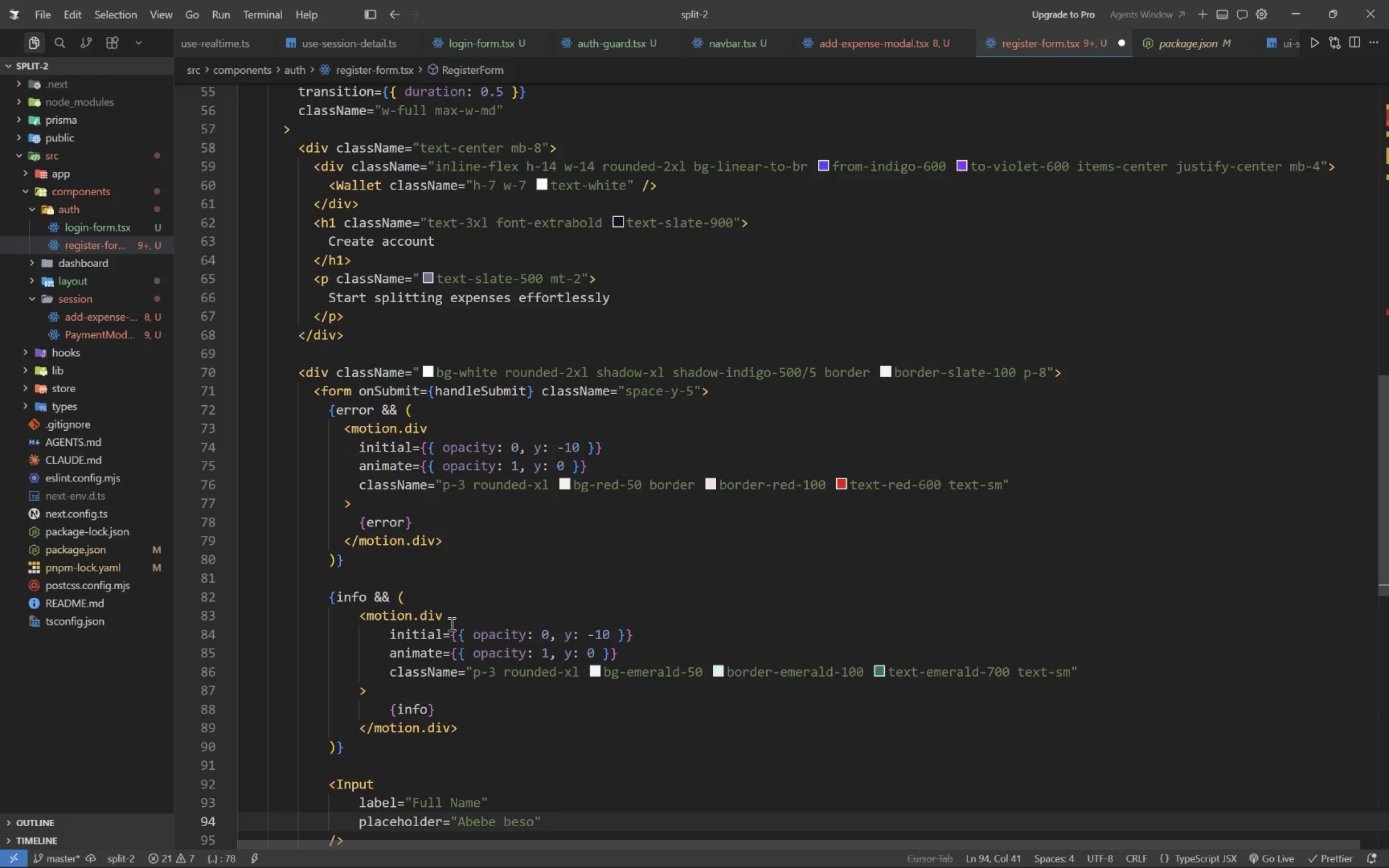 
key(Enter)
 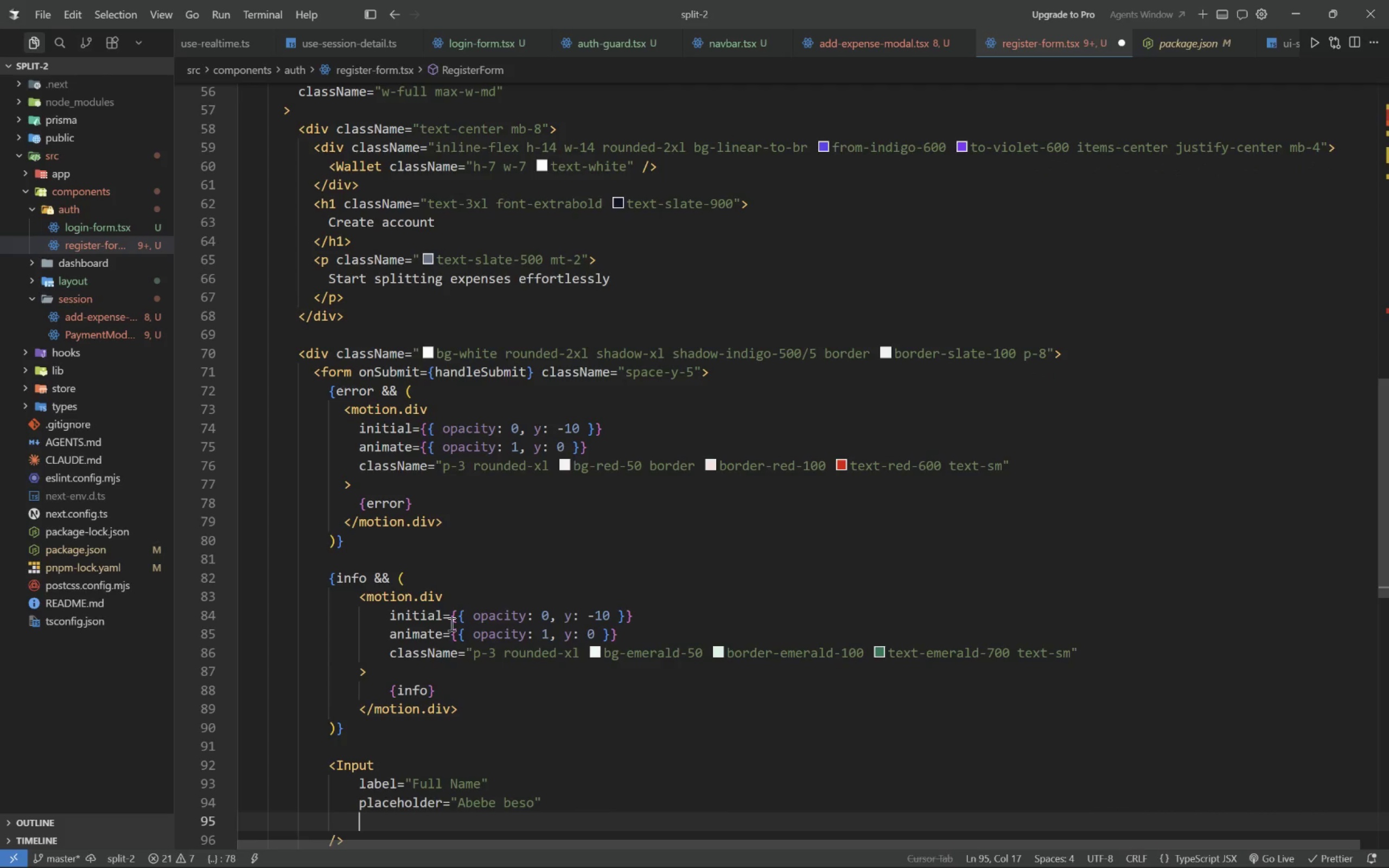 
type(value={name)
key(Tab)
key(Tab)
 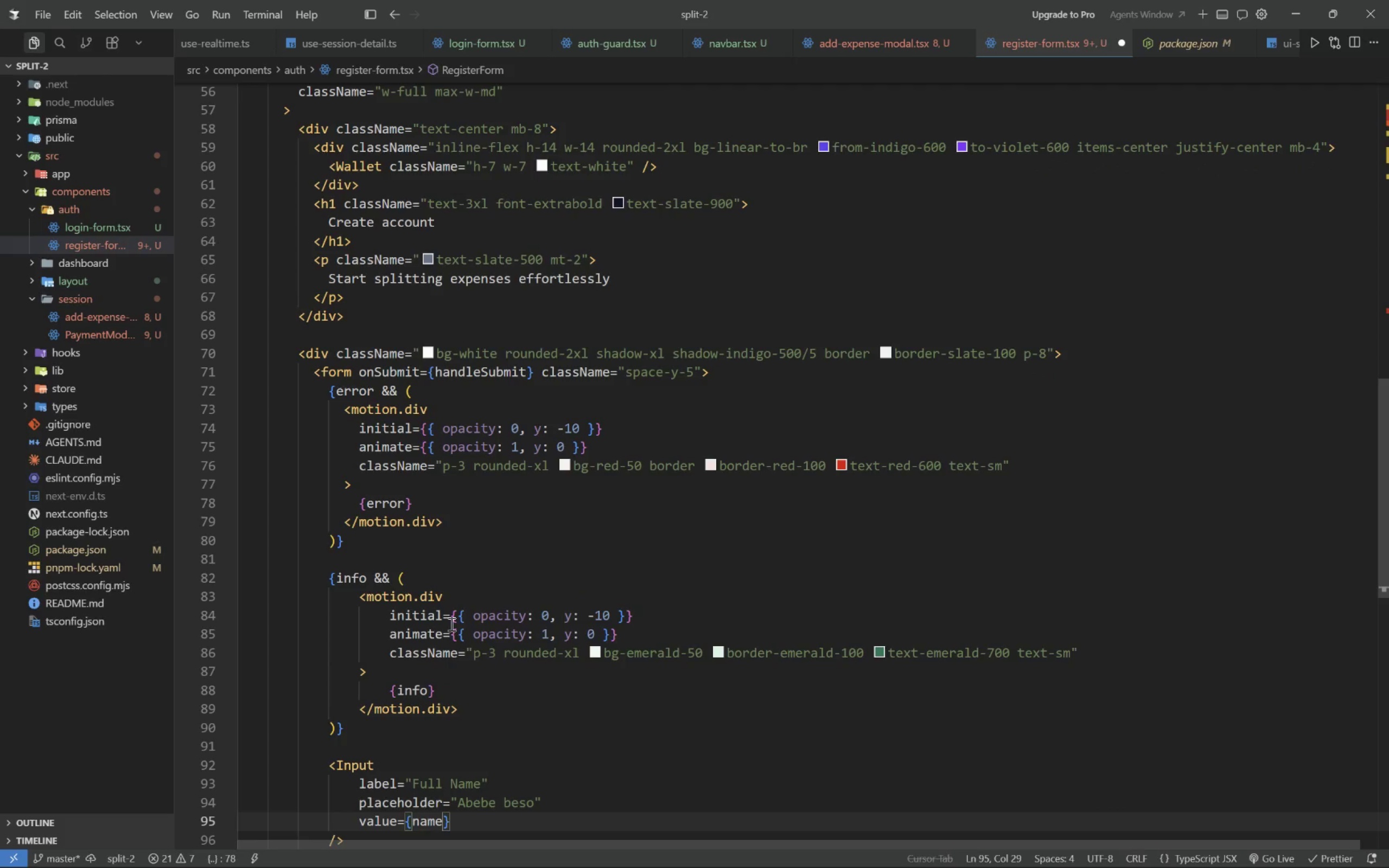 
key(Enter)
 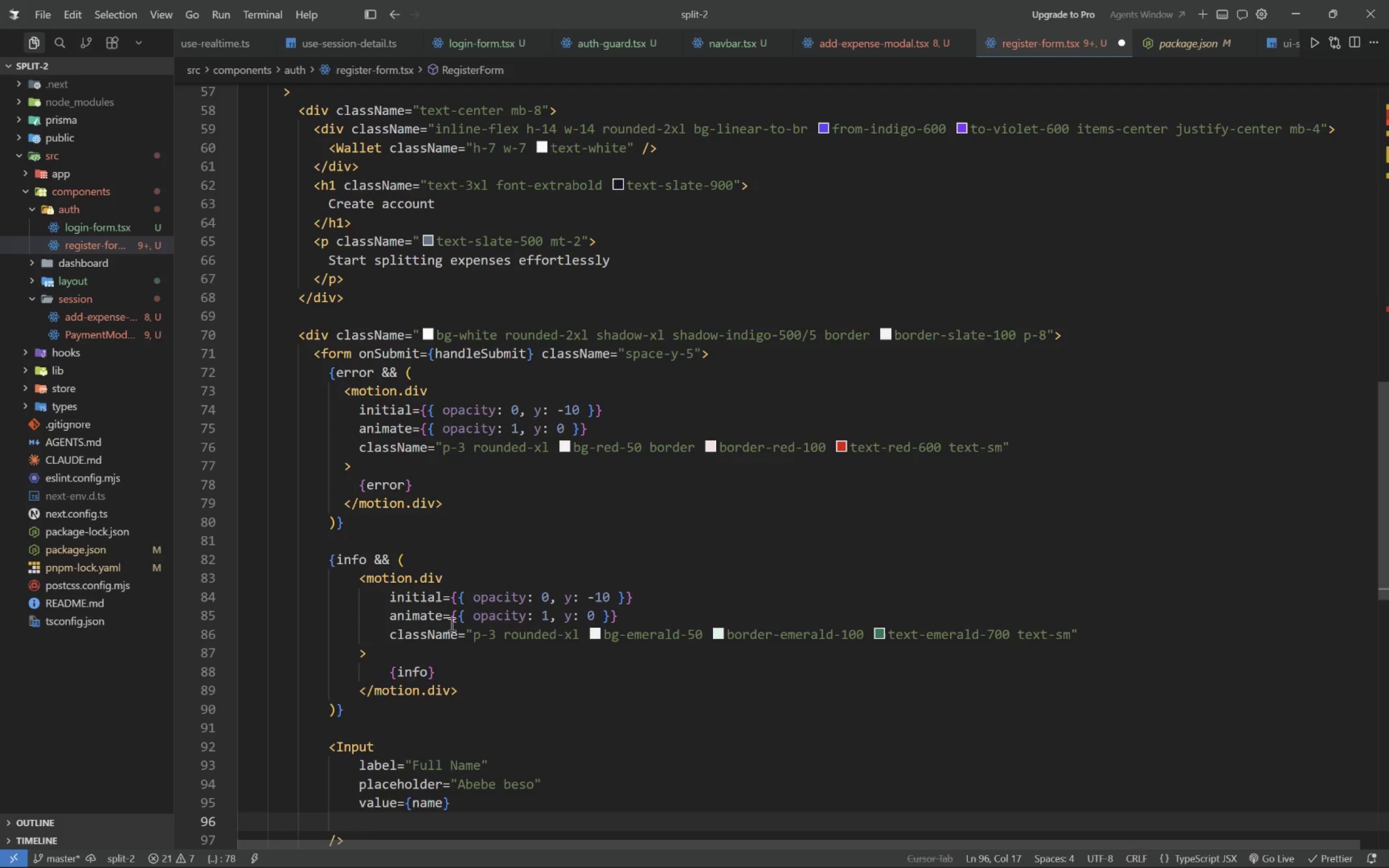 
type(onChange={(e)
key(Tab)
key(Backspace)
key(Backspace)
key(Backspace)
key(Backspace)
key(Tab)
type(=> setName)
key(Tab)
type((e.target.value)
key(Tab)
key(Tab)
key(Tab)
 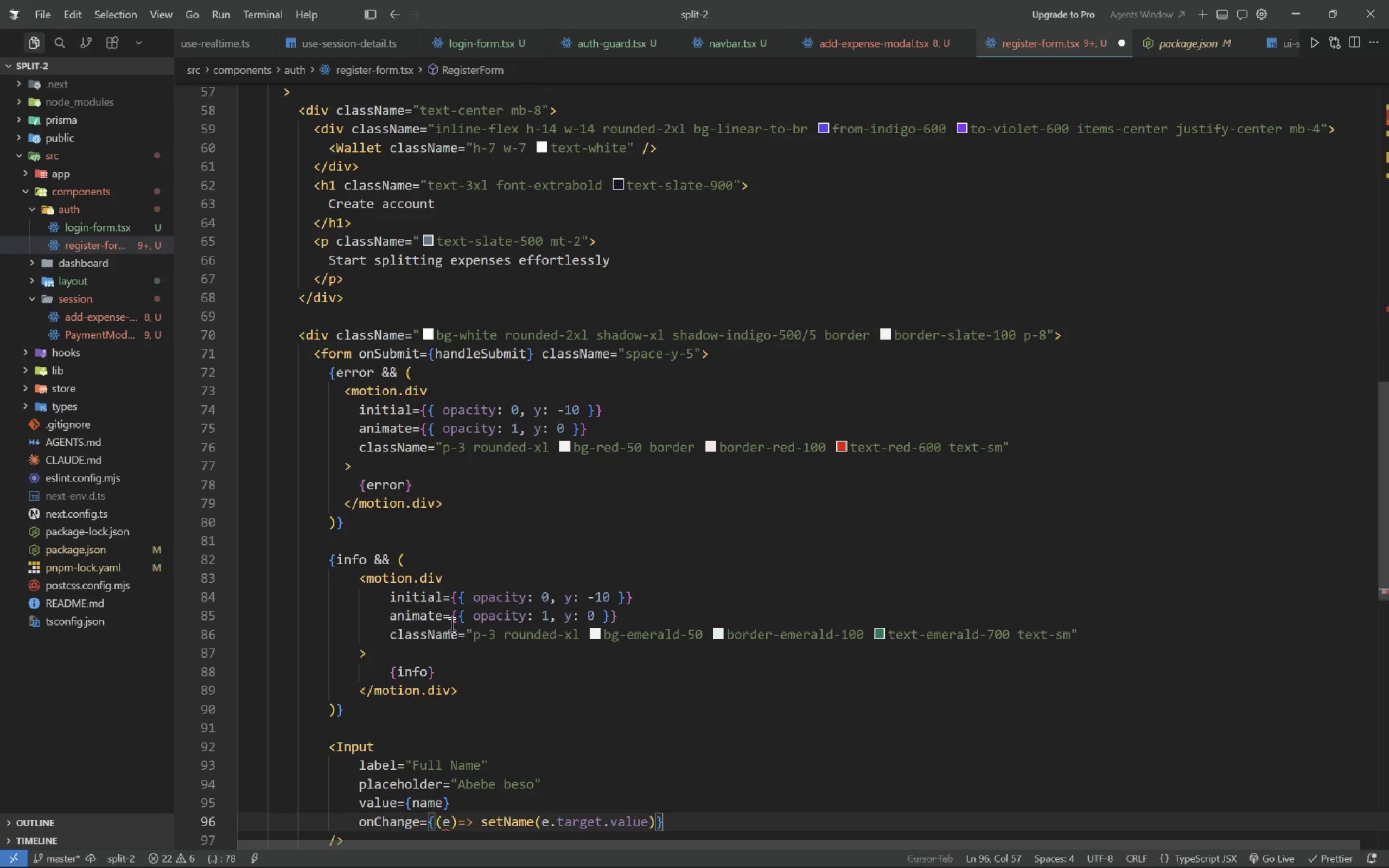 